 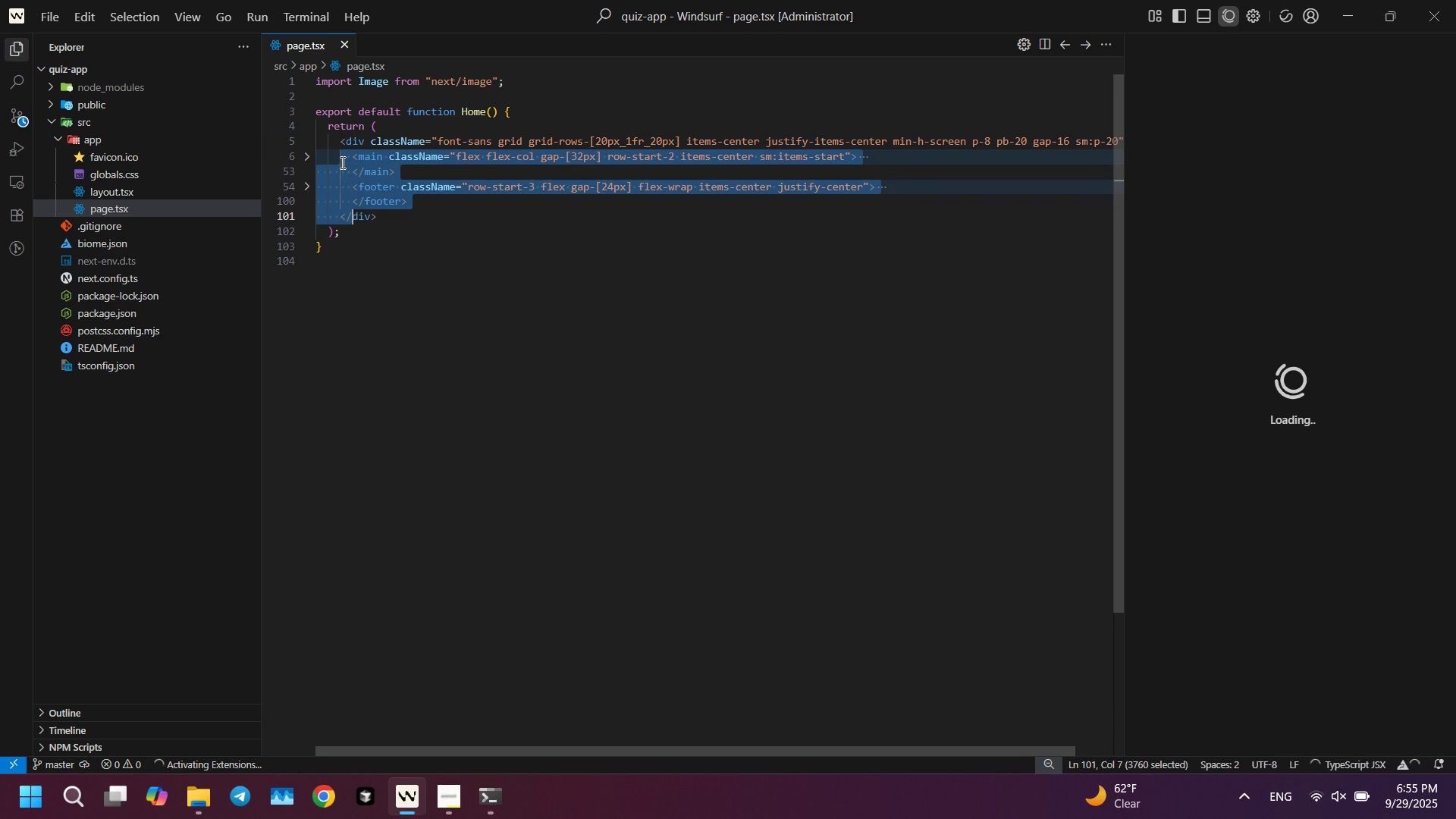 
key(Control+Shift+ArrowRight)
 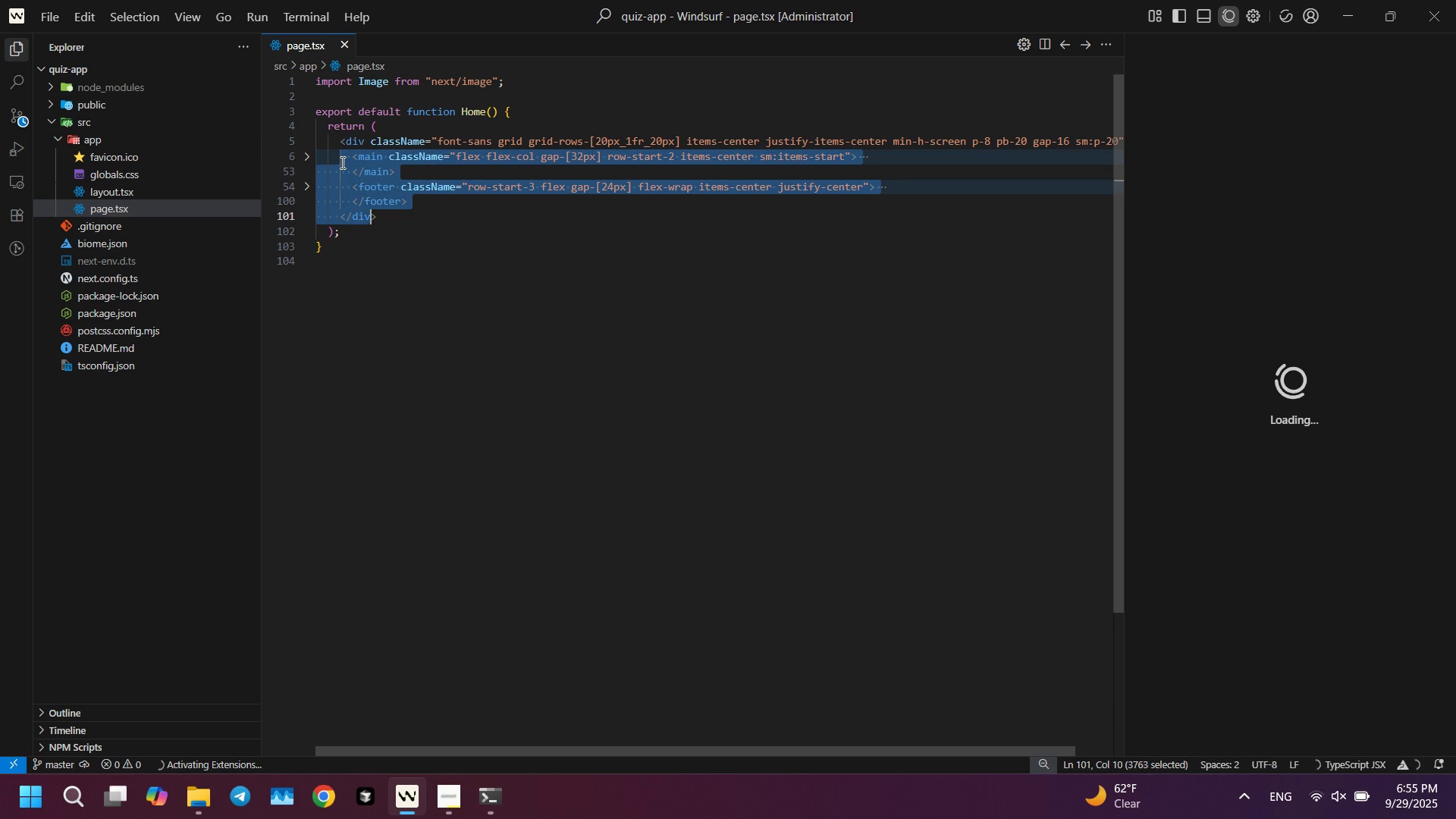 
key(Control+Shift+ArrowUp)
 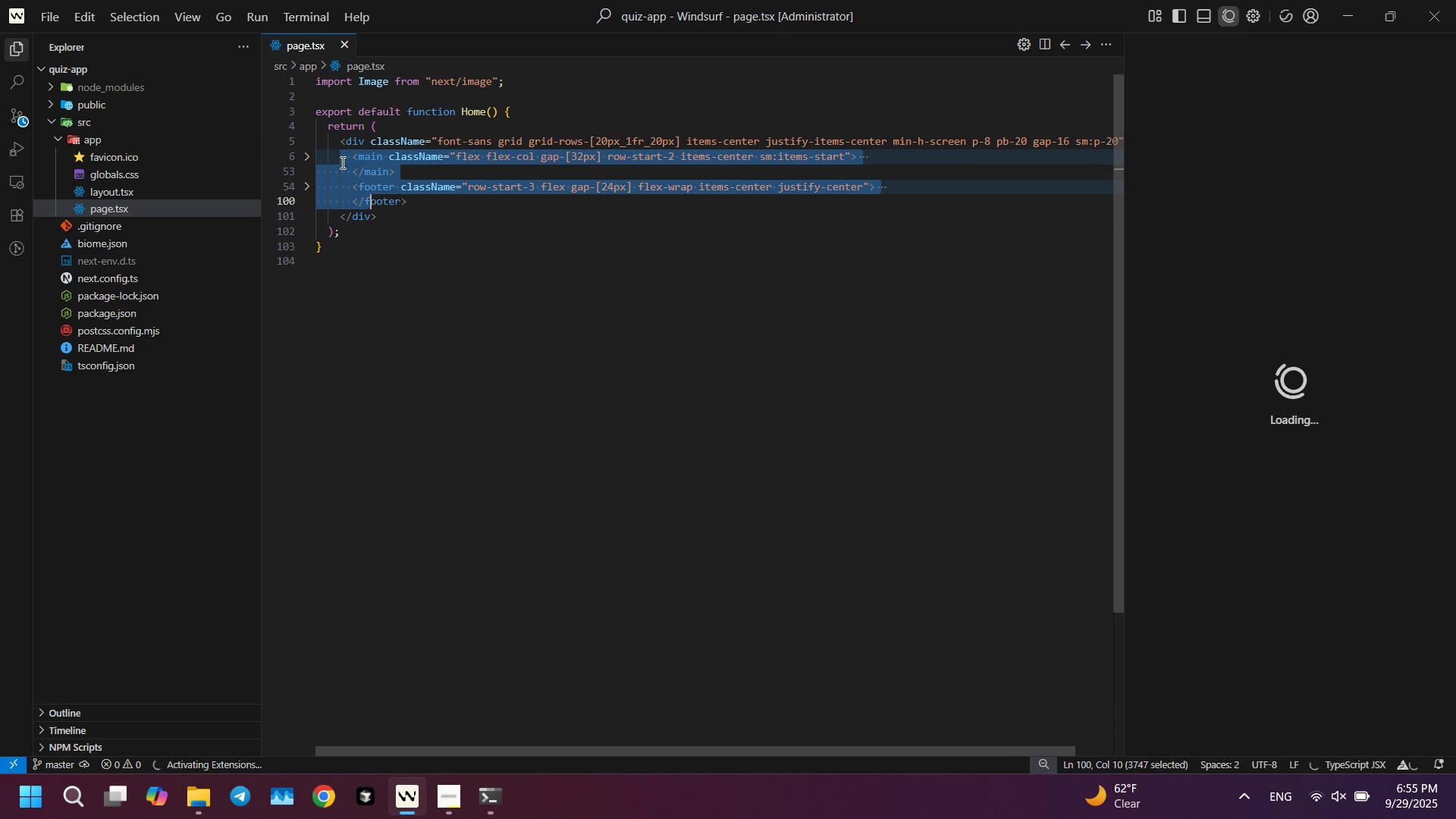 
key(Control+Shift+ArrowRight)
 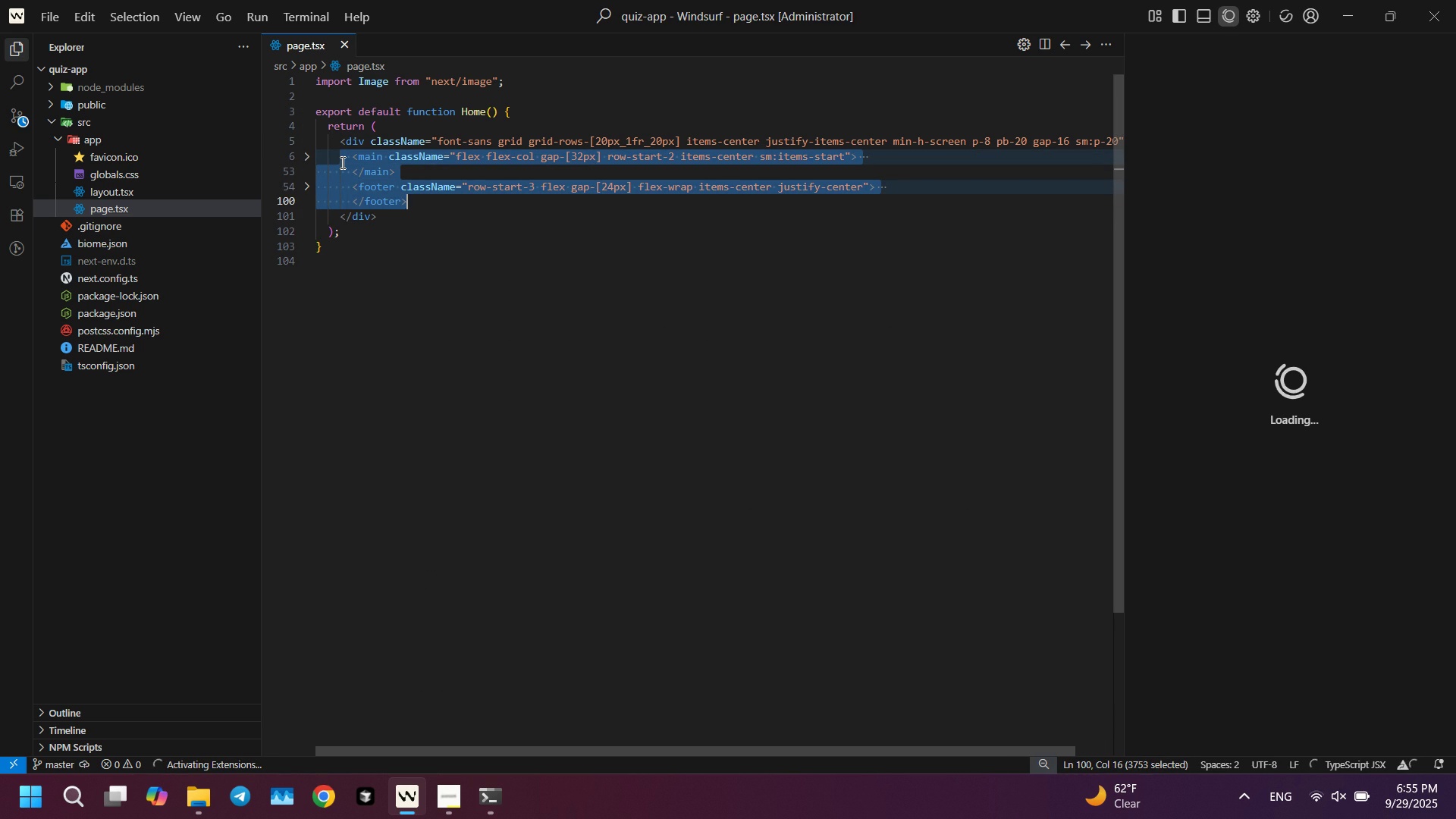 
key(Control+Shift+ArrowRight)
 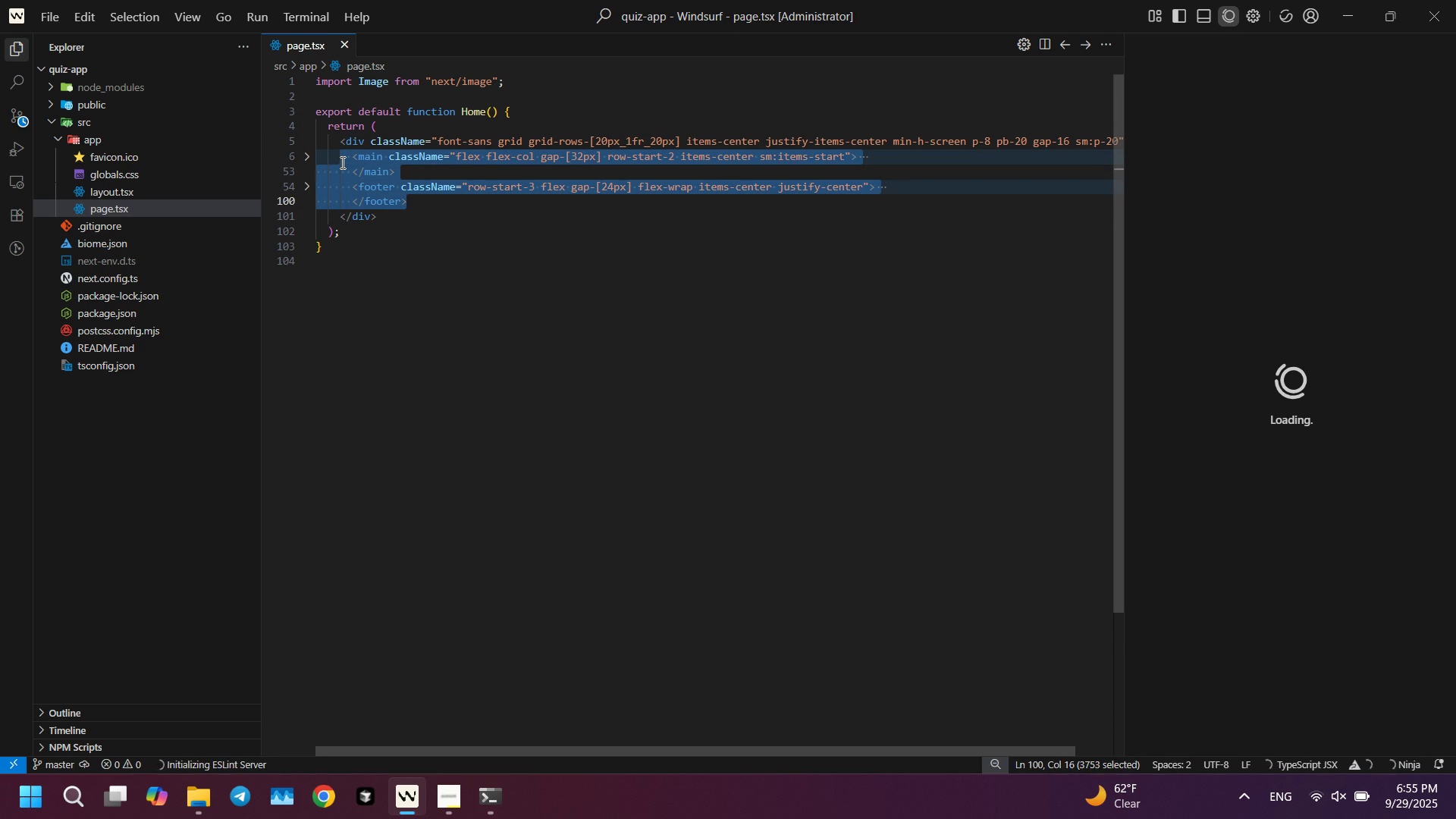 
type(home)
 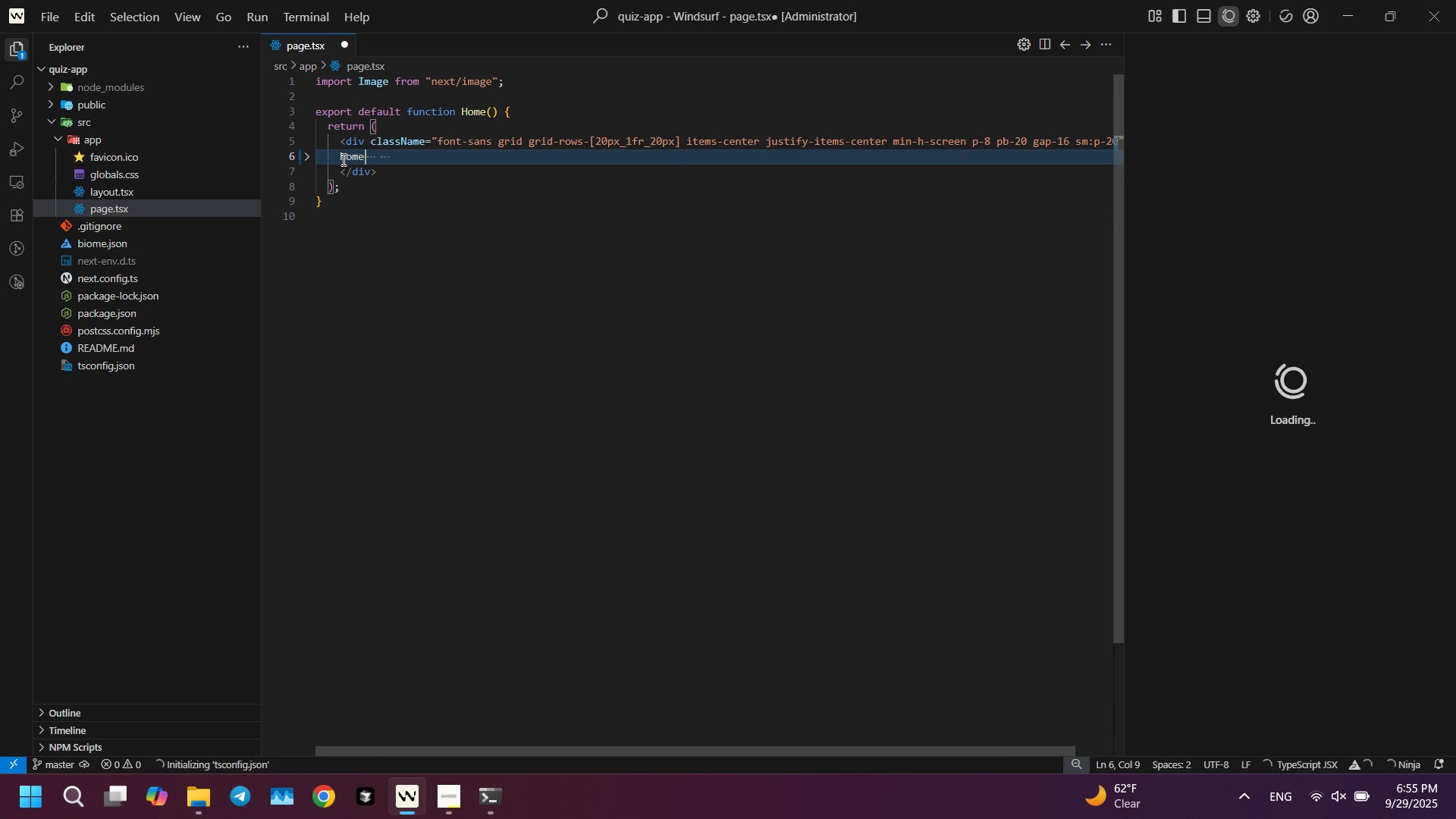 
key(Control+ControlLeft)
 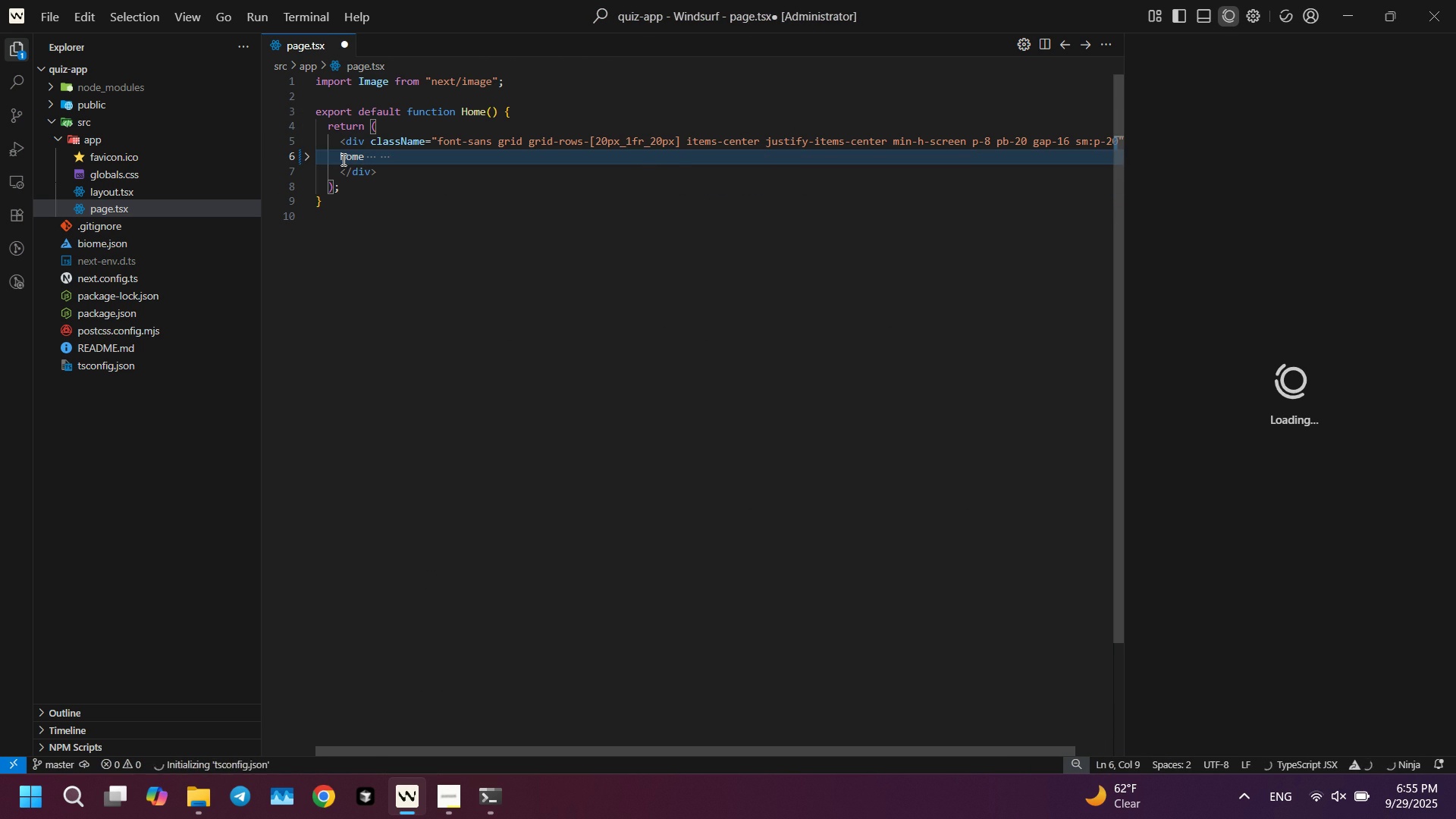 
key(Control+S)
 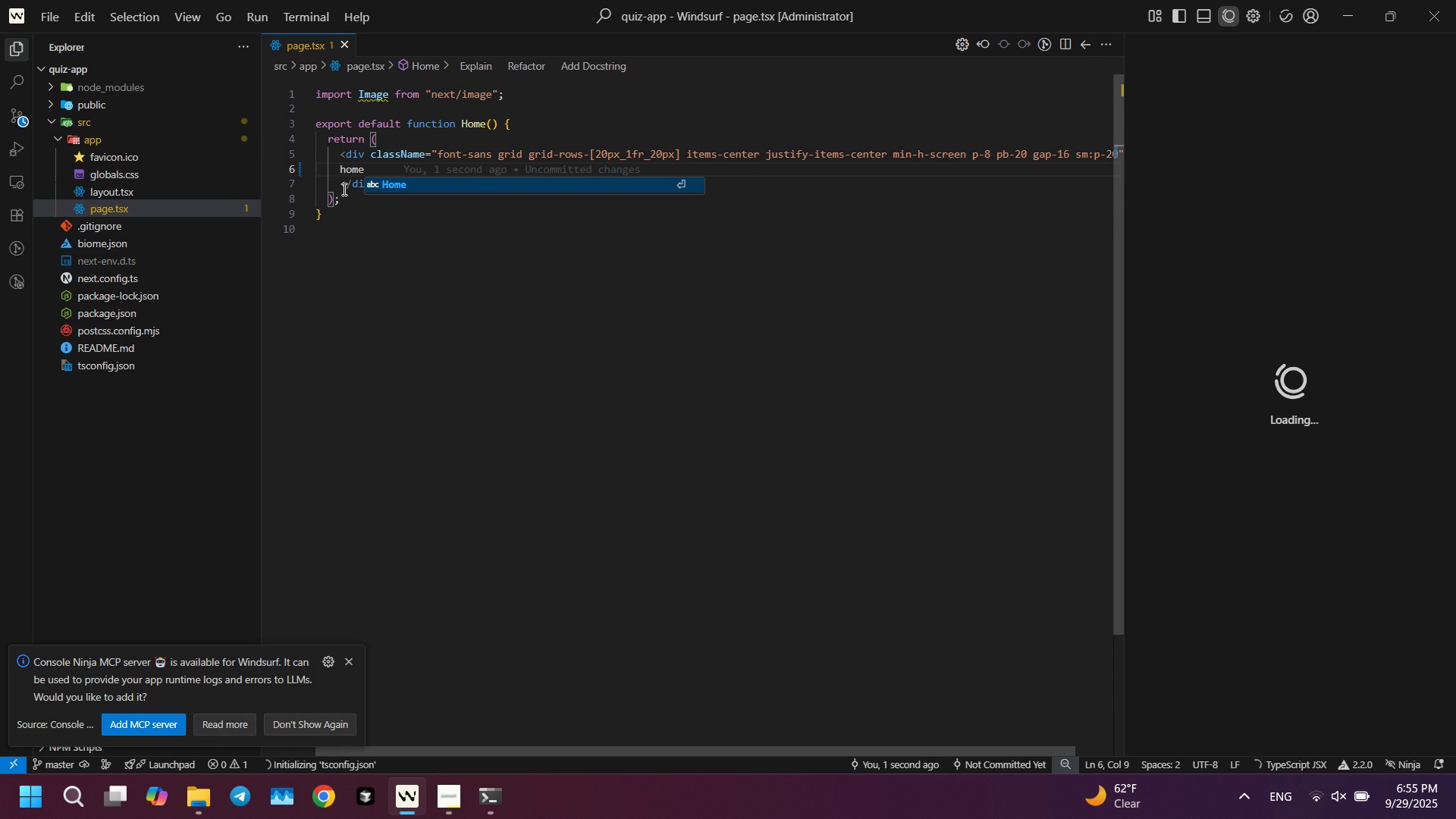 
left_click([422, 262])
 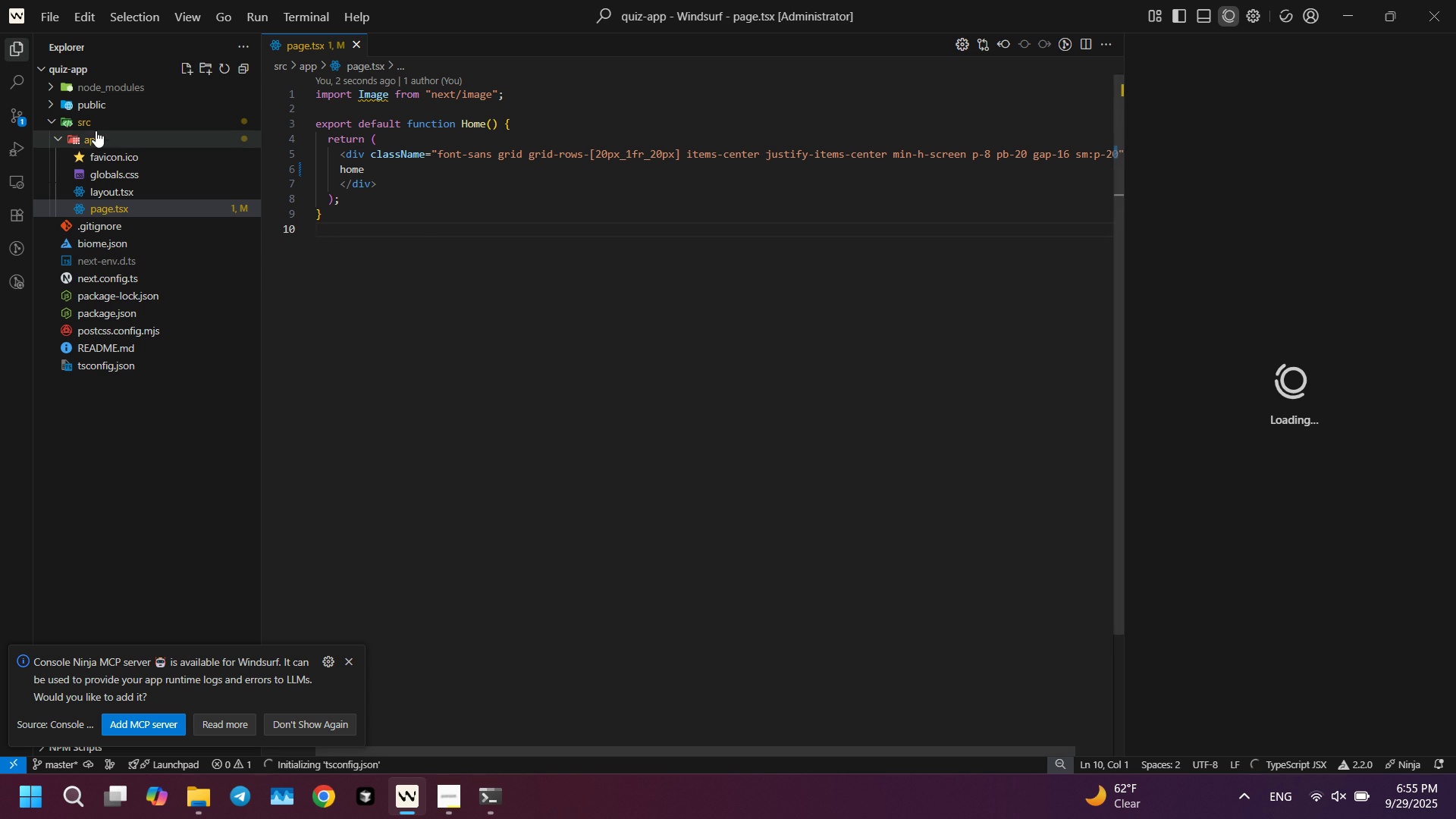 
left_click([96, 121])
 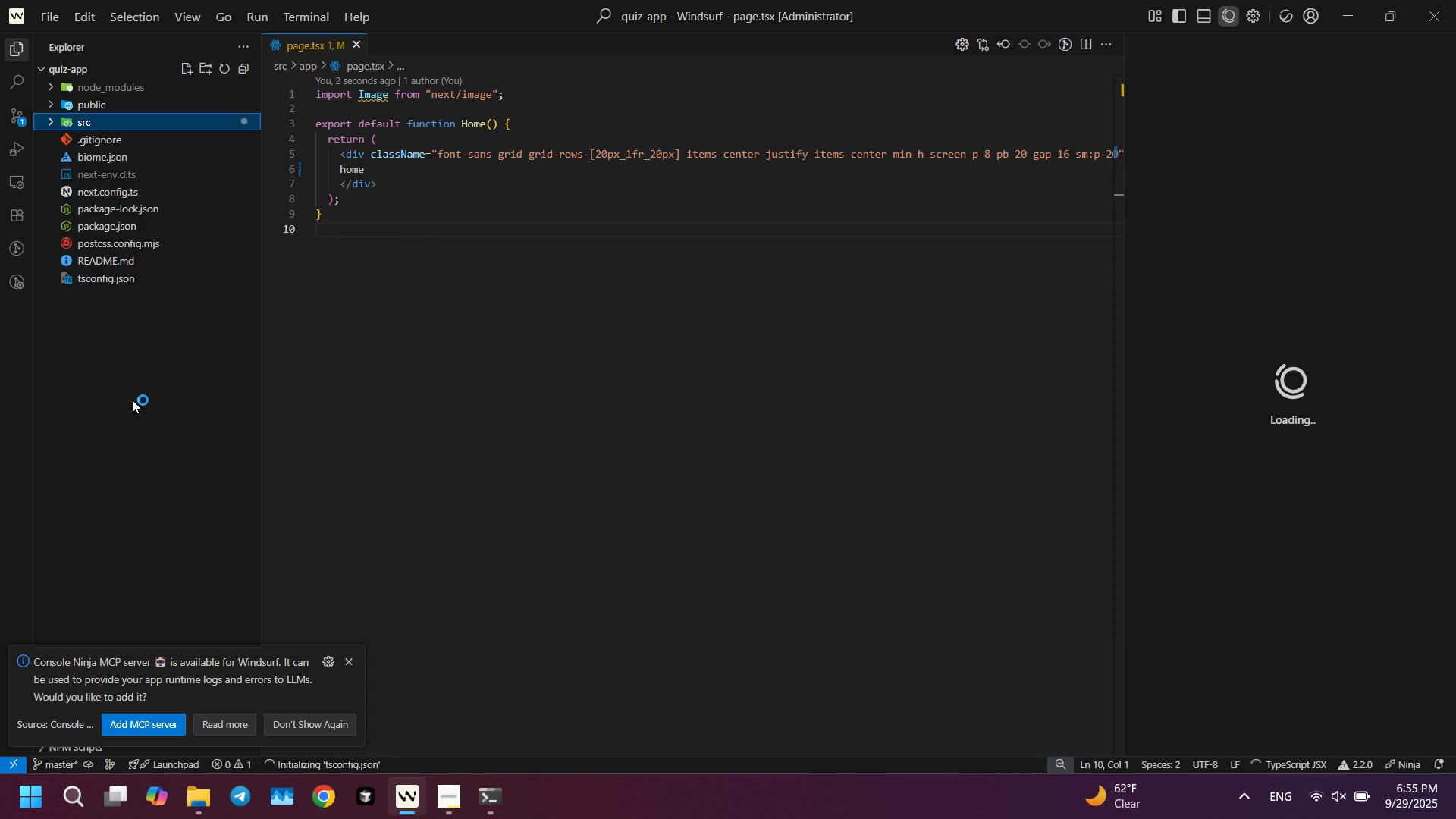 
double_click([132, 400])
 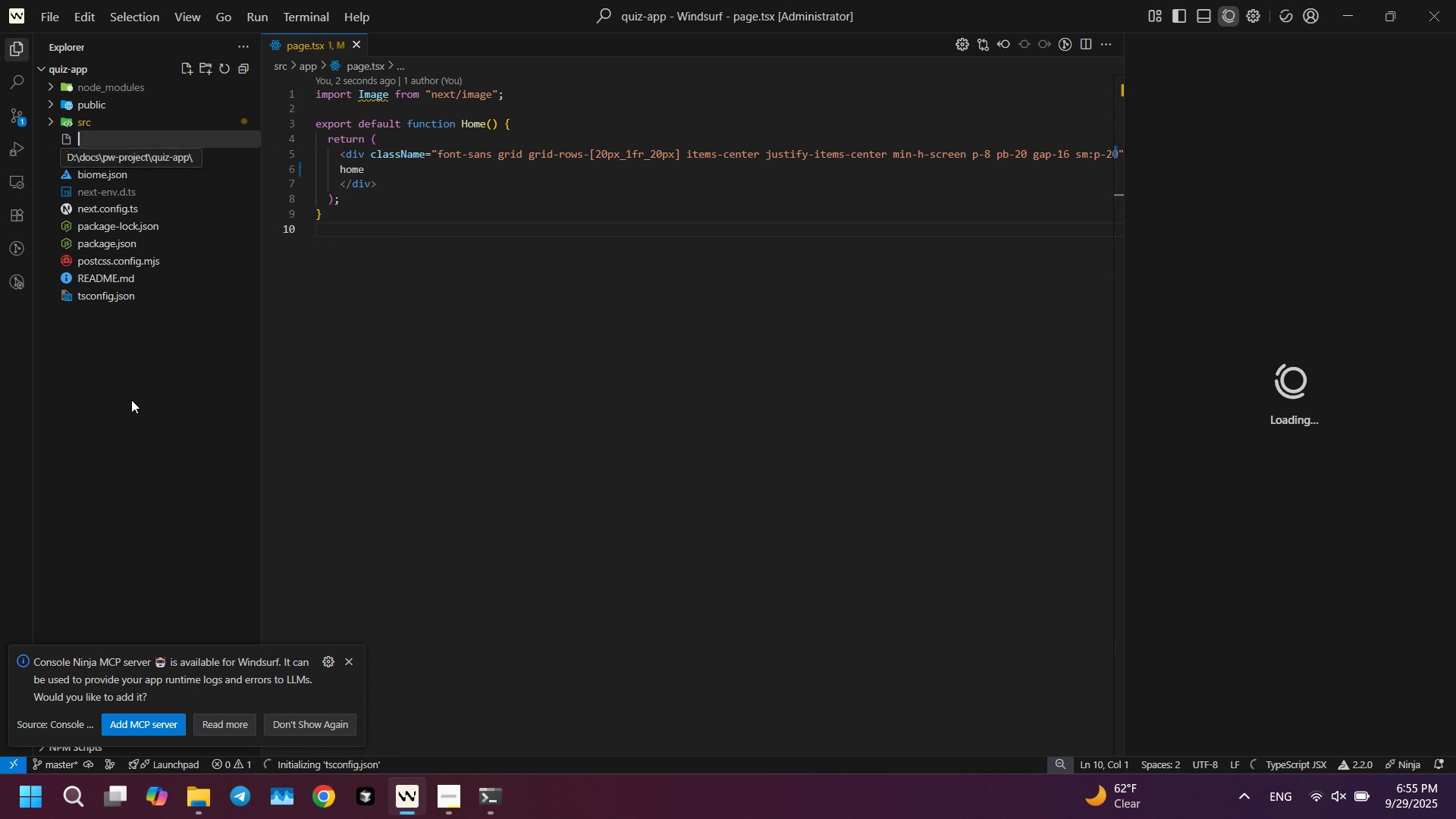 
type(.vscod`)
key(Escape)
 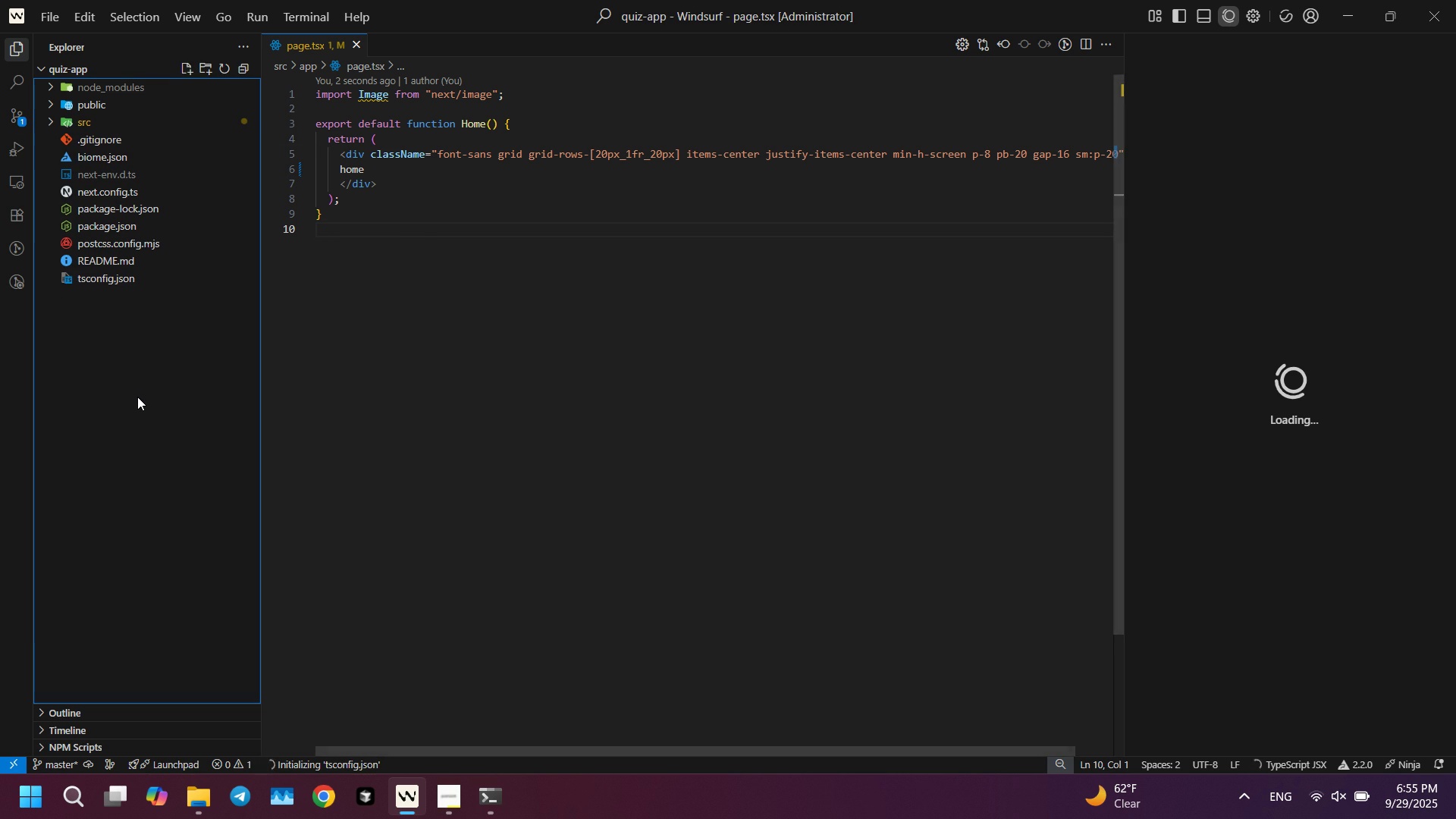 
left_click([137, 397])
 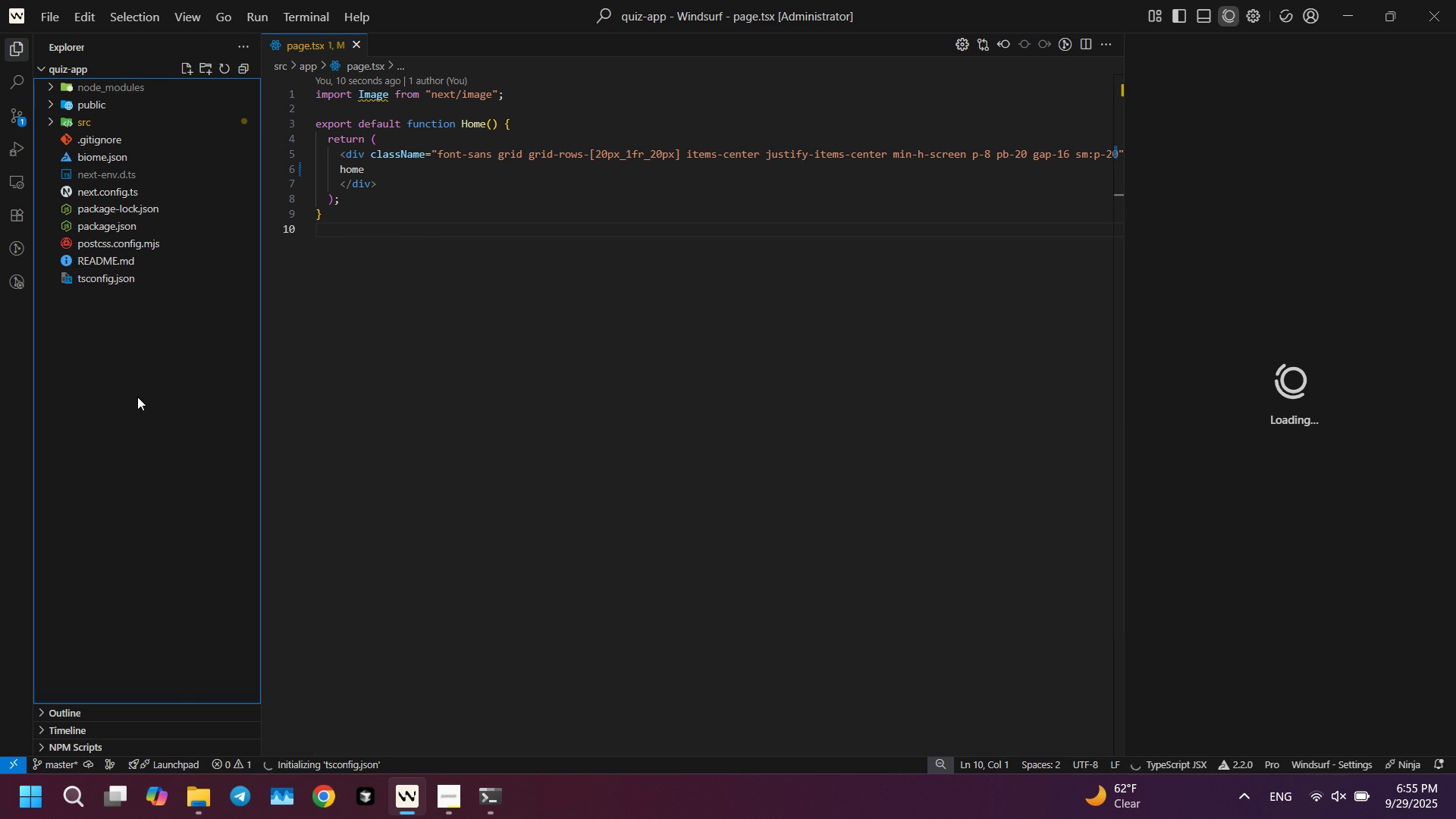 
right_click([137, 397])
 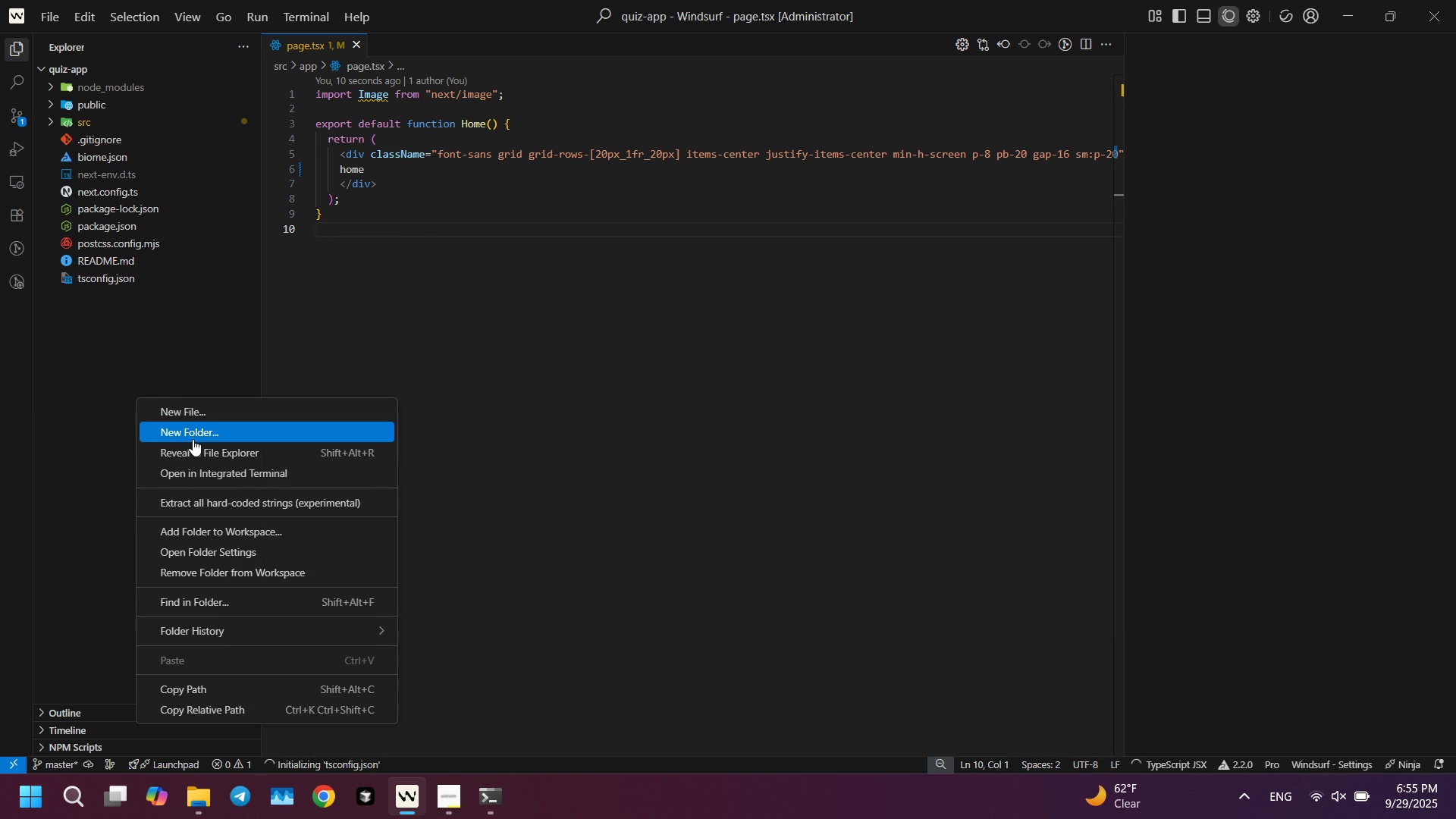 
left_click([193, 438])
 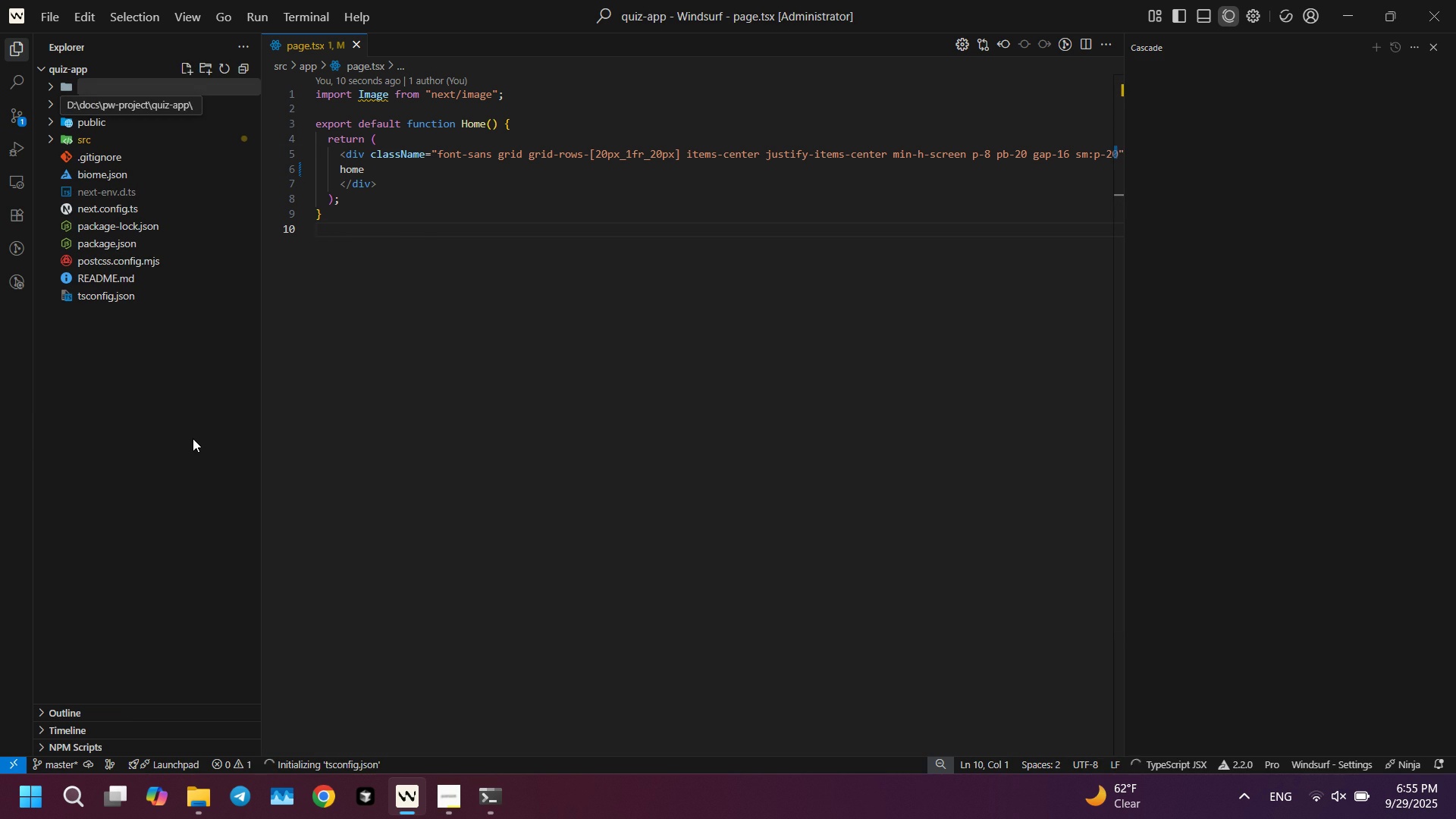 
type(.vscode)
 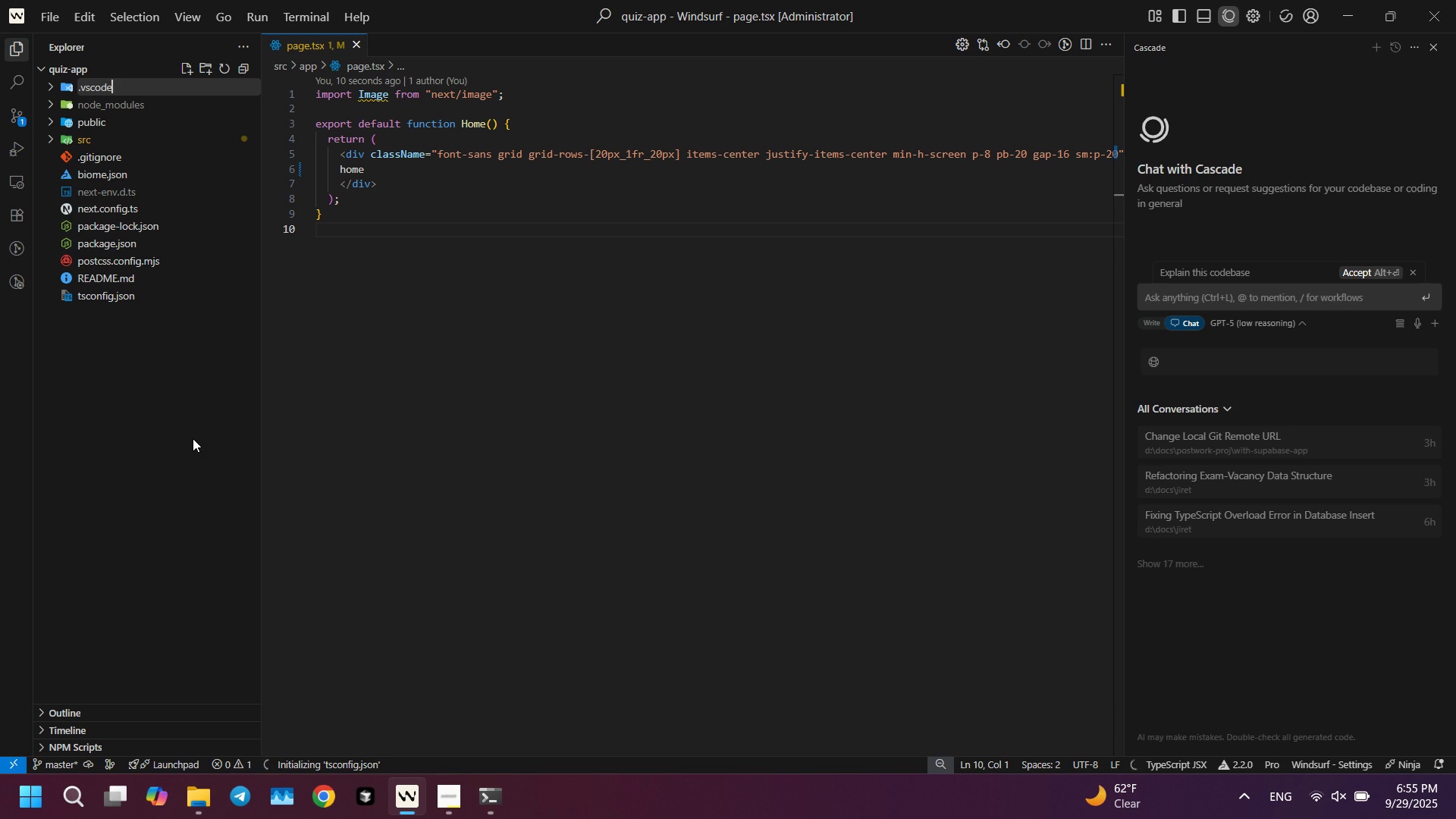 
key(Enter)
 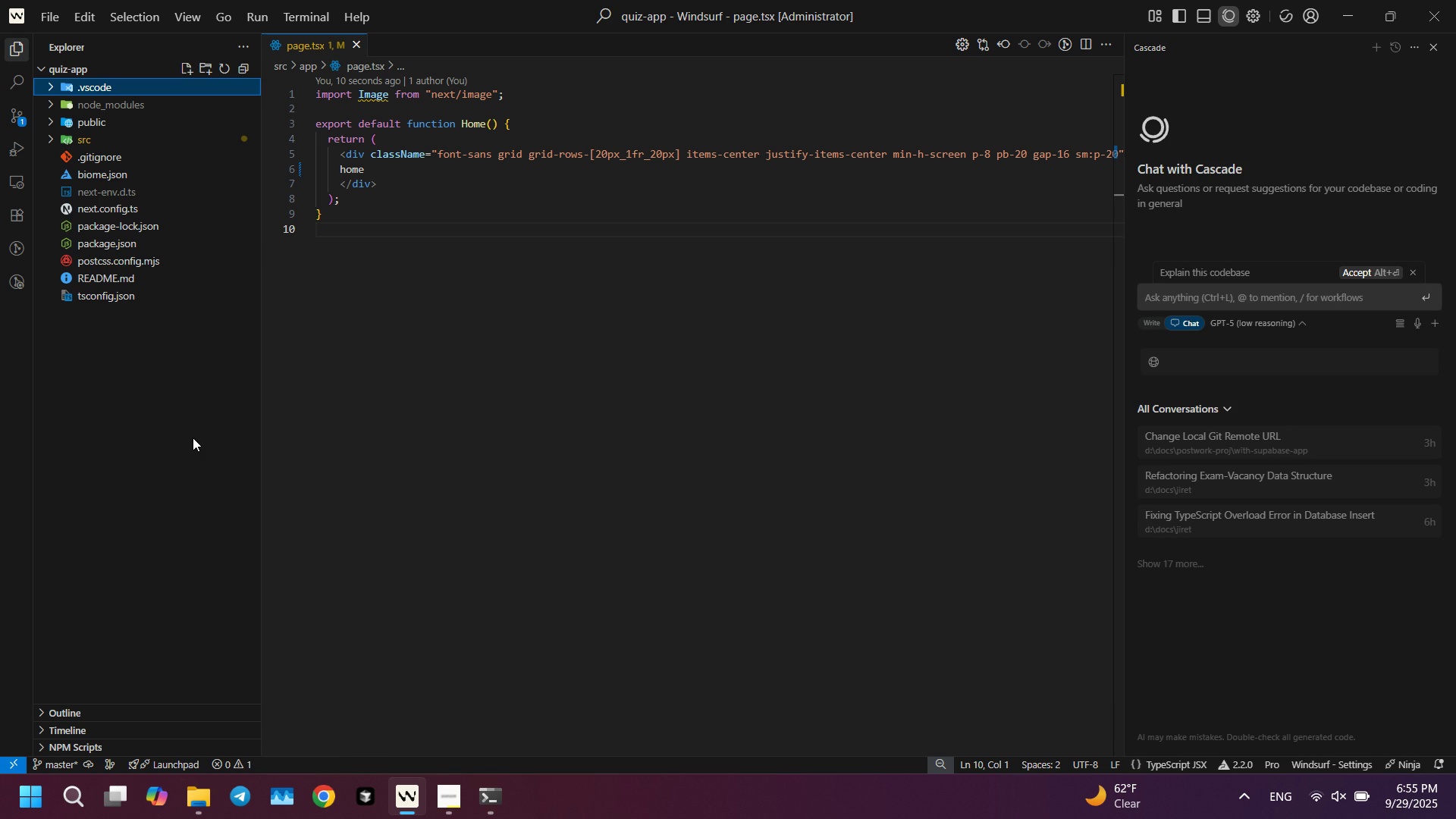 
left_click([193, 438])
 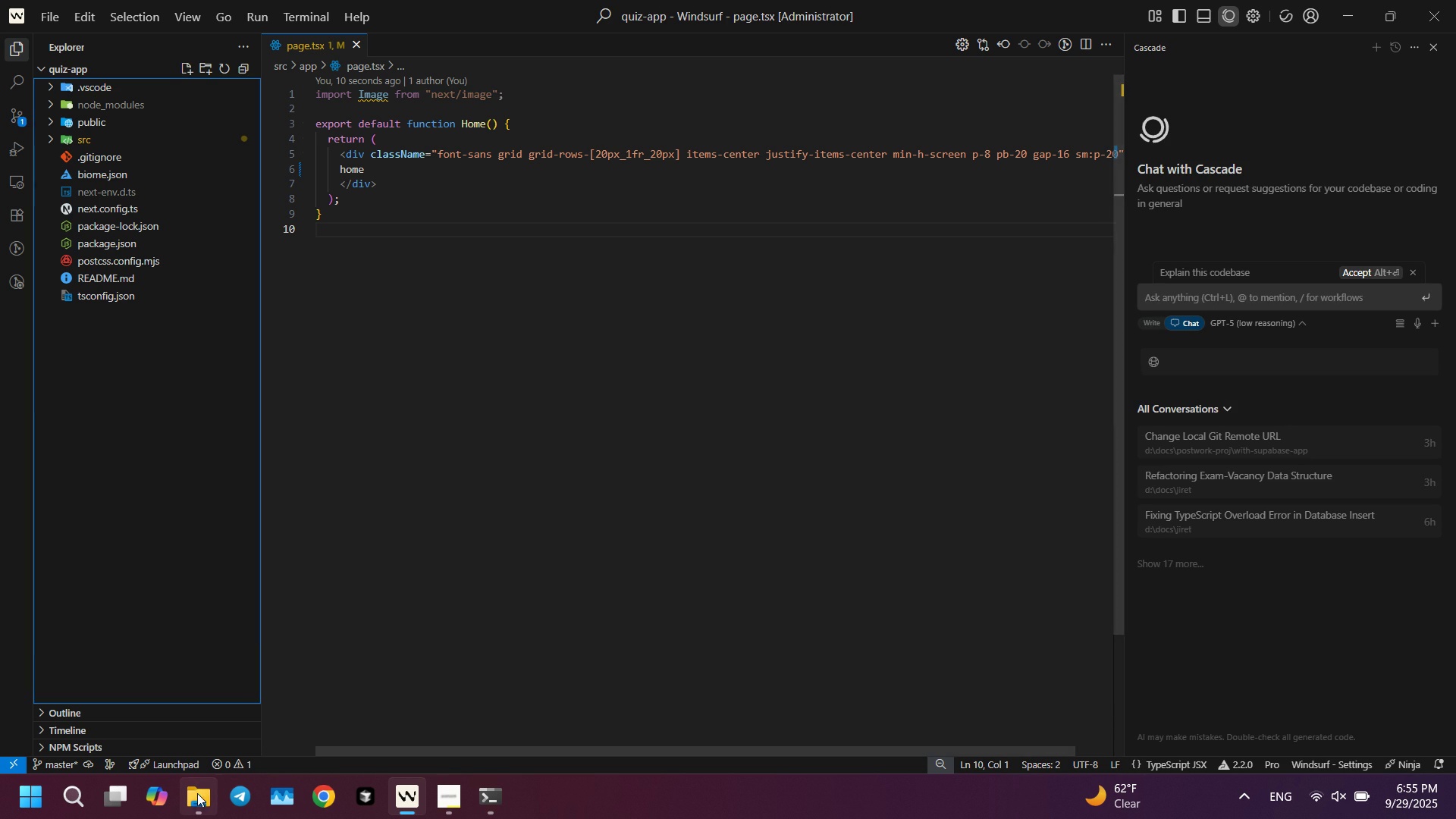 
left_click([195, 799])
 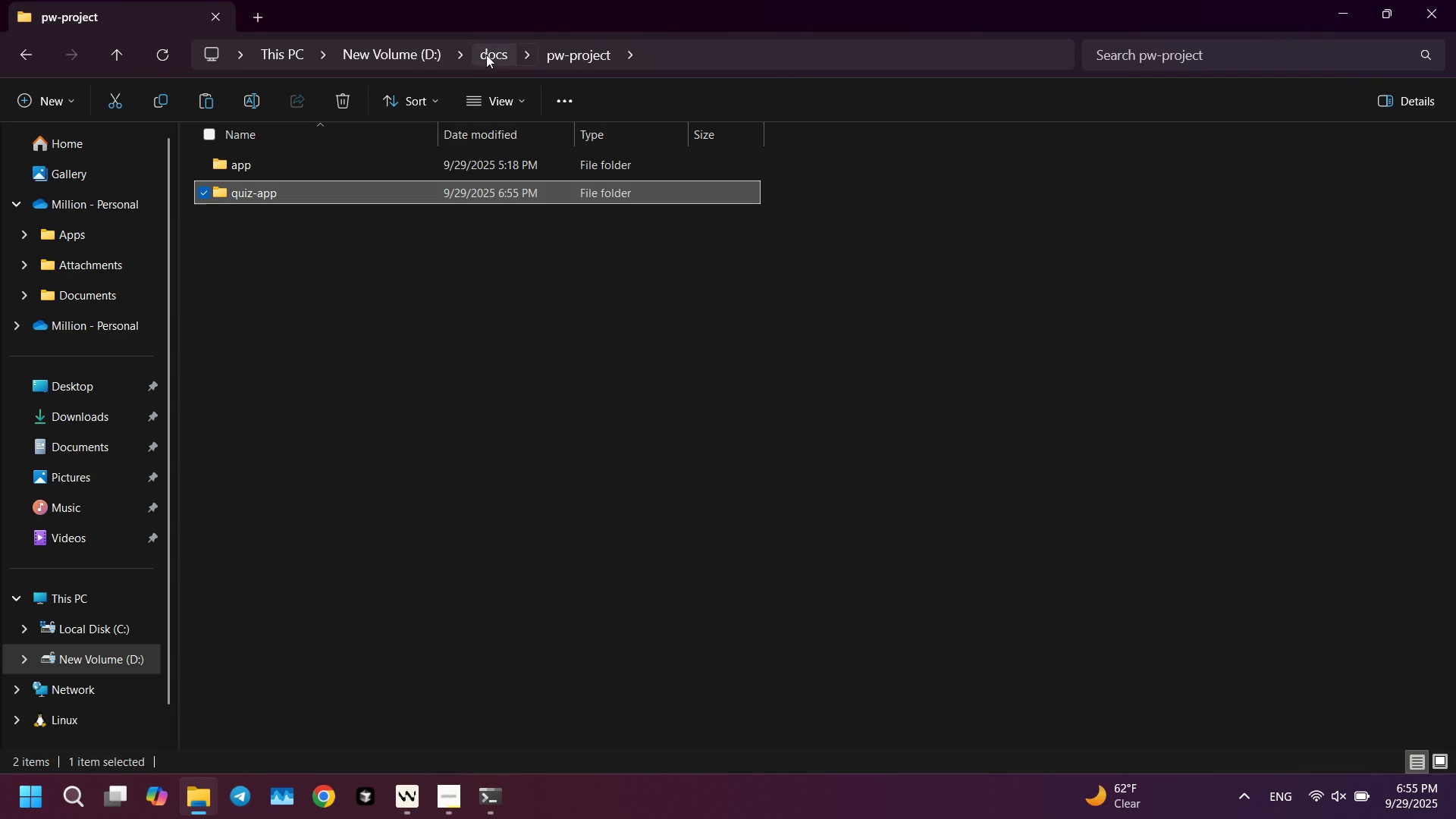 
left_click([486, 55])
 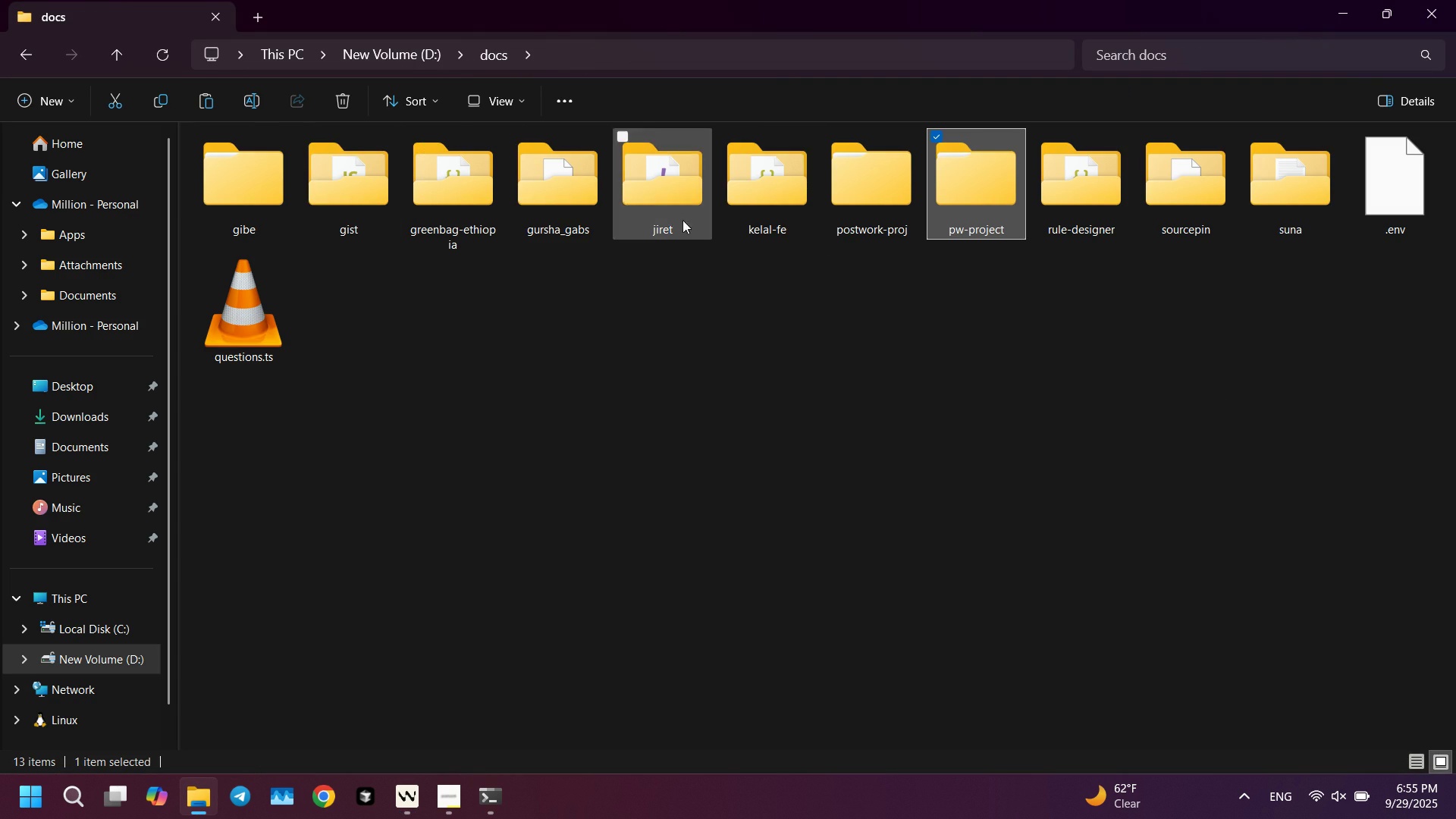 
double_click([673, 218])
 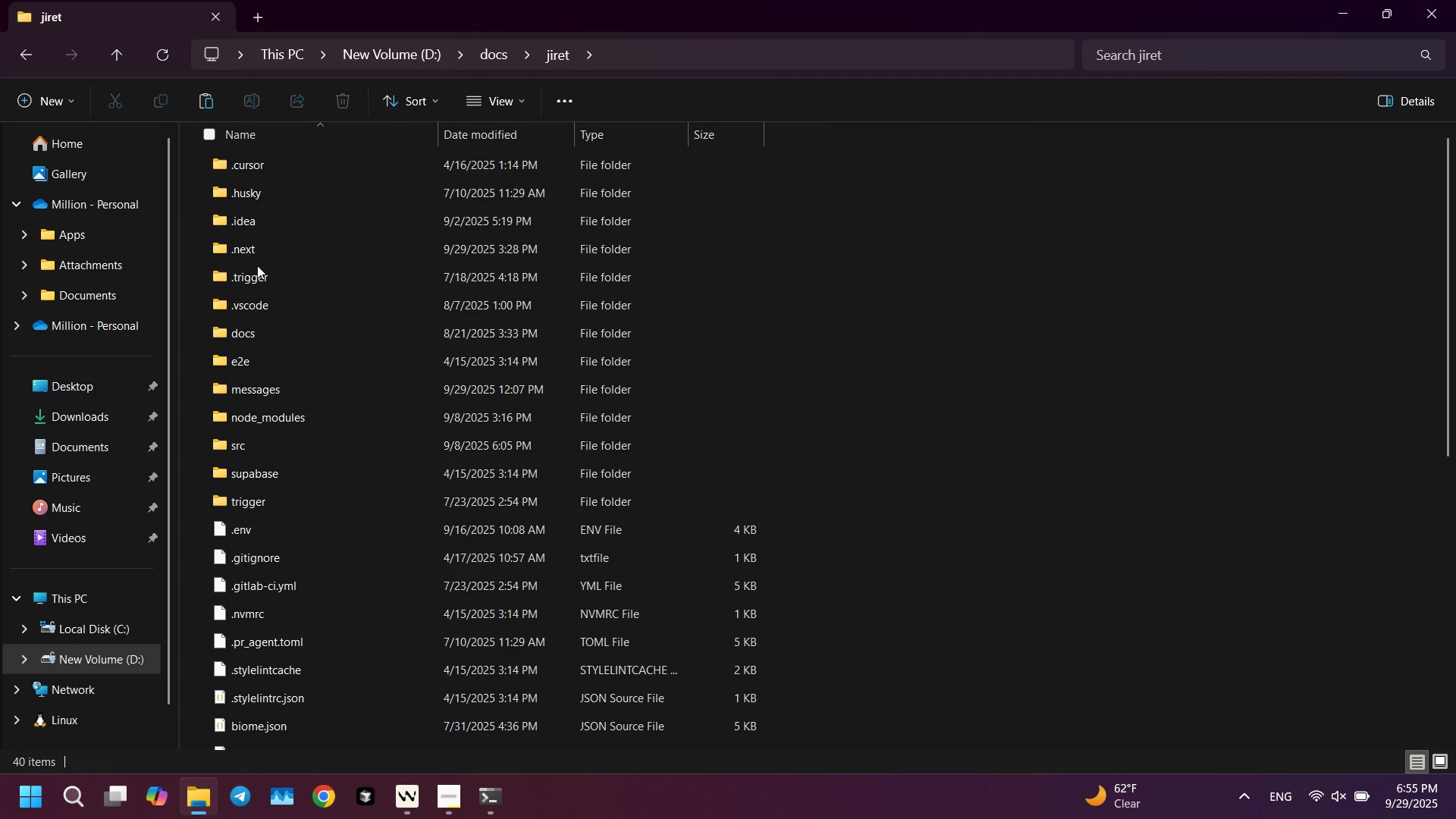 
left_click([257, 278])
 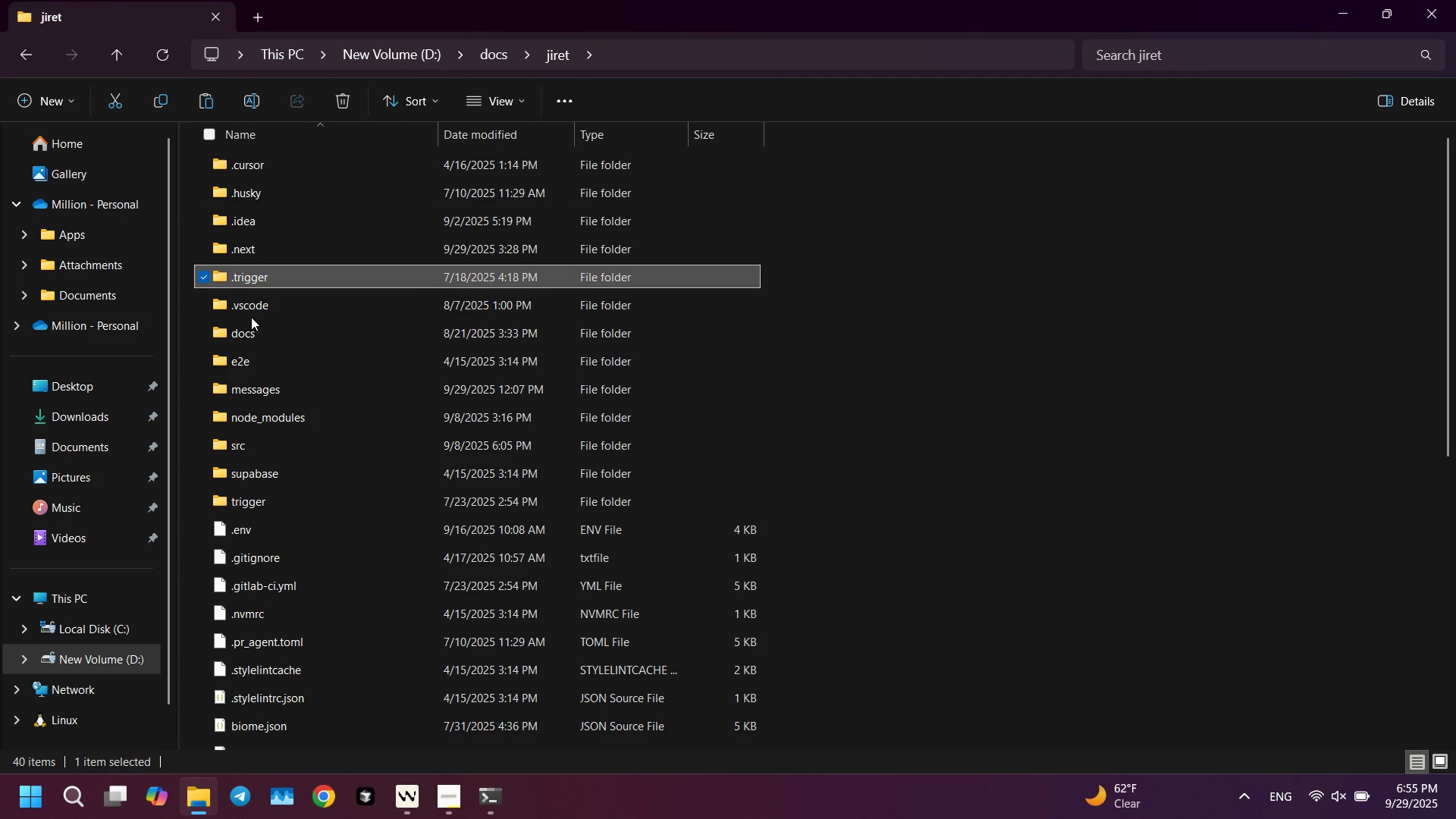 
left_click([251, 317])
 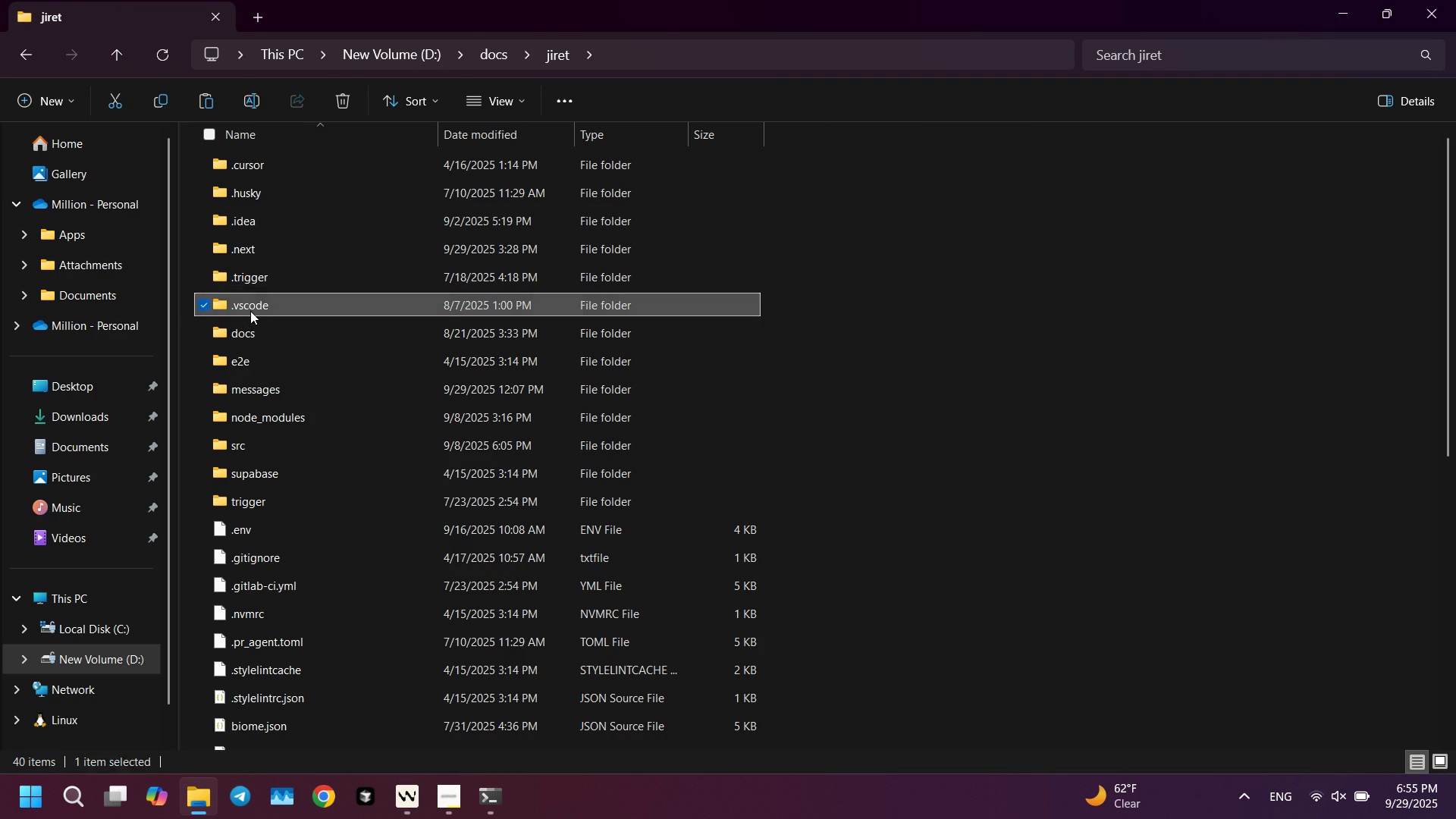 
double_click([250, 311])
 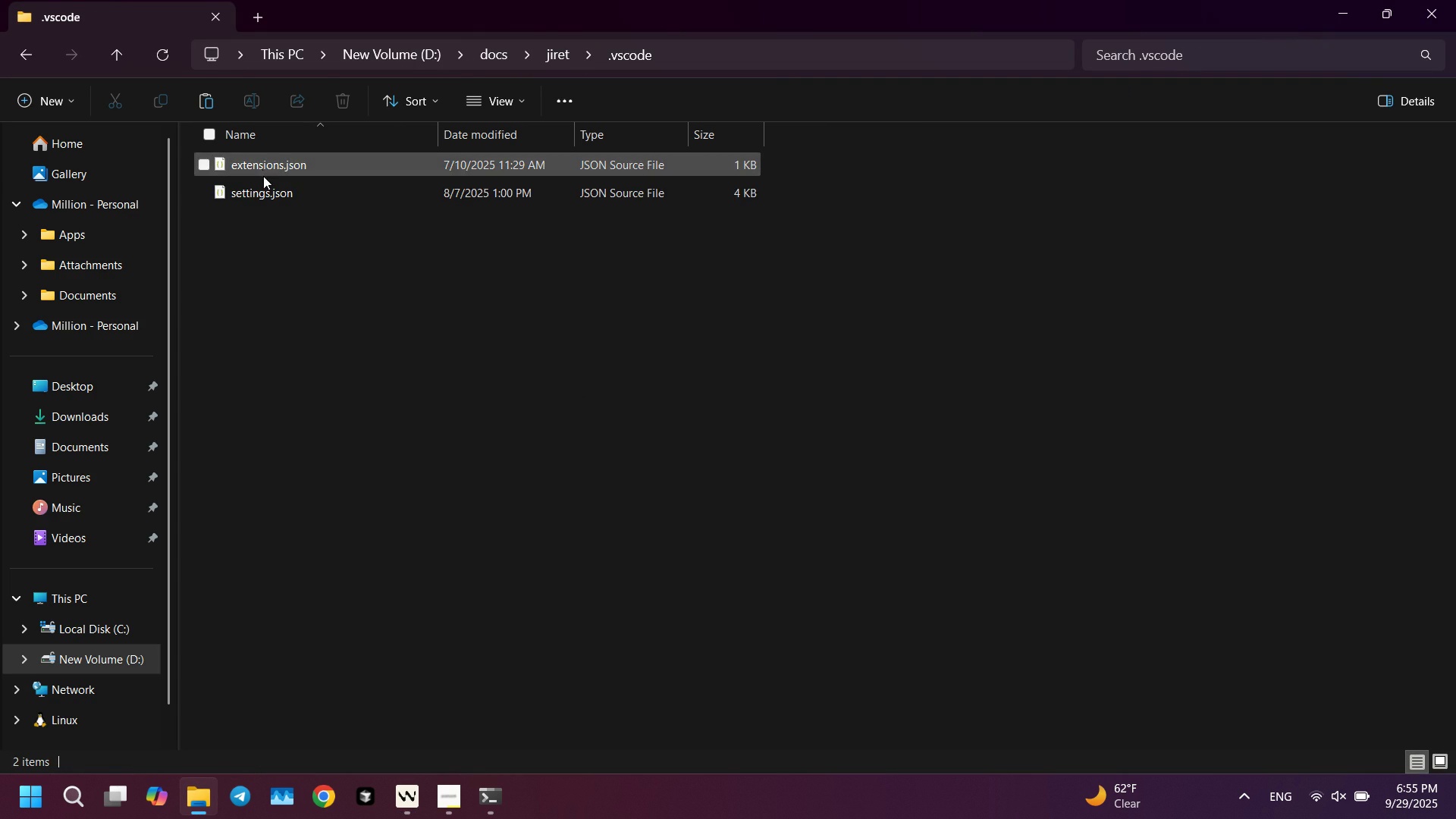 
left_click([265, 191])
 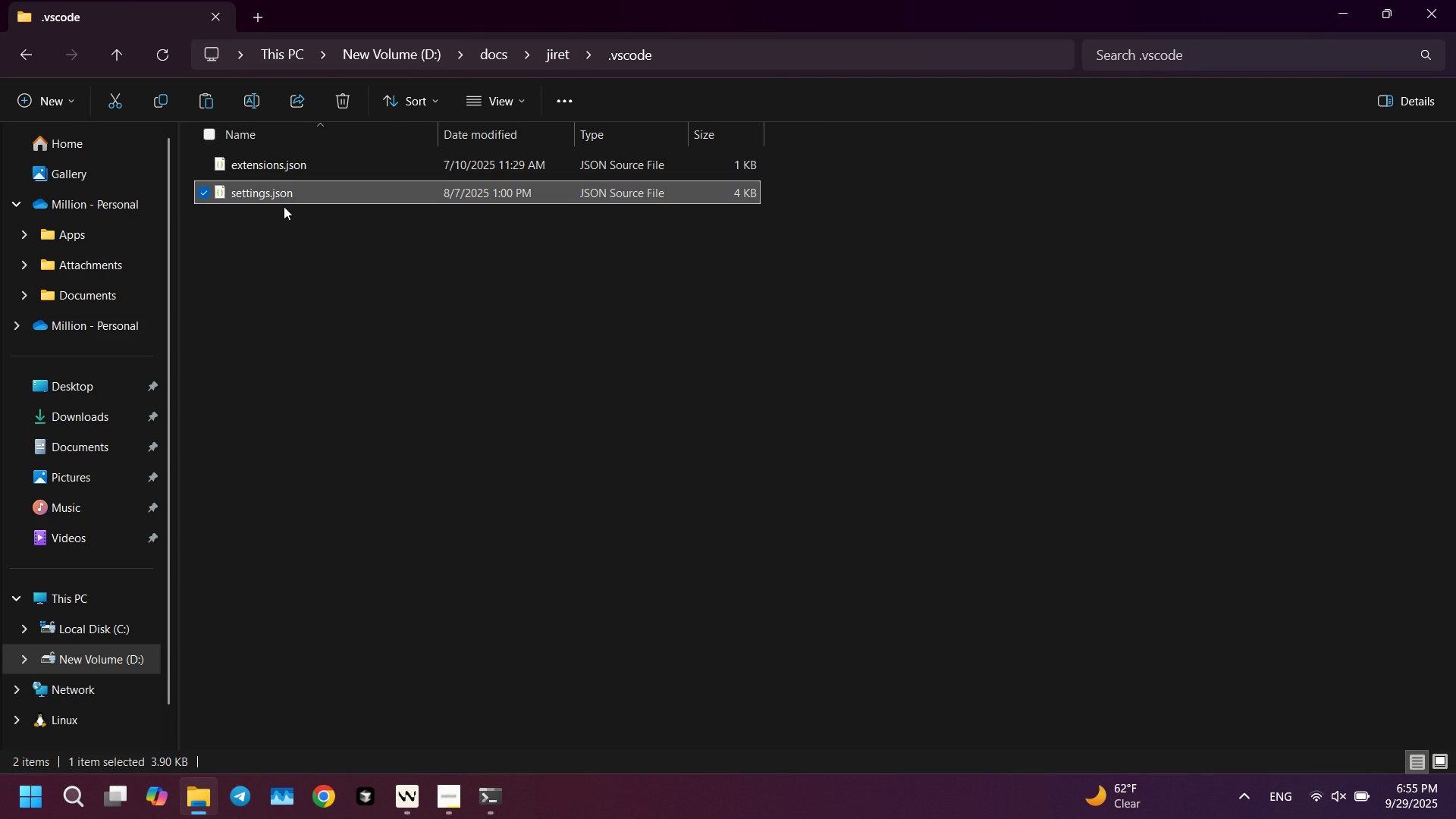 
key(Control+ControlLeft)
 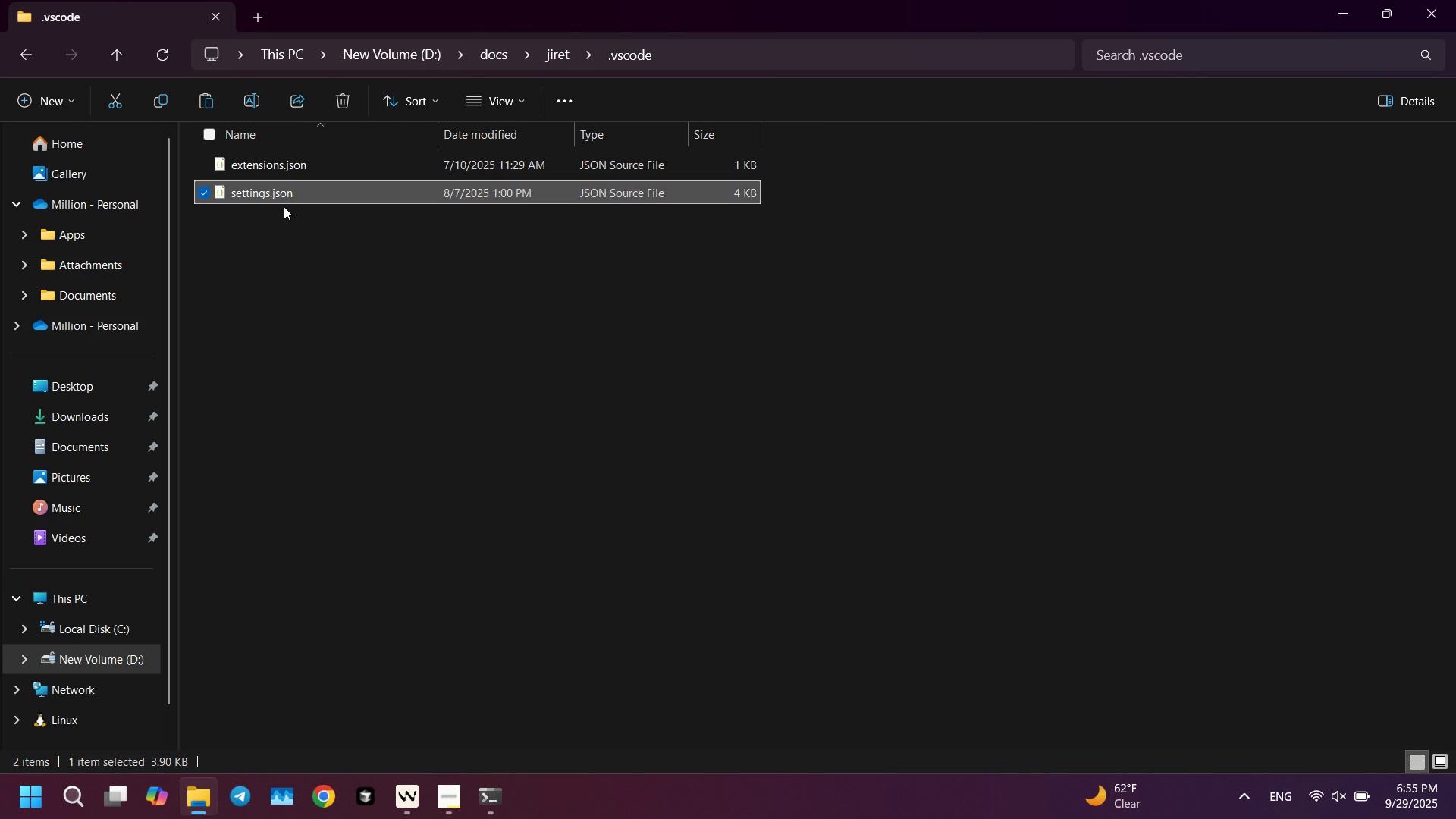 
key(Control+C)
 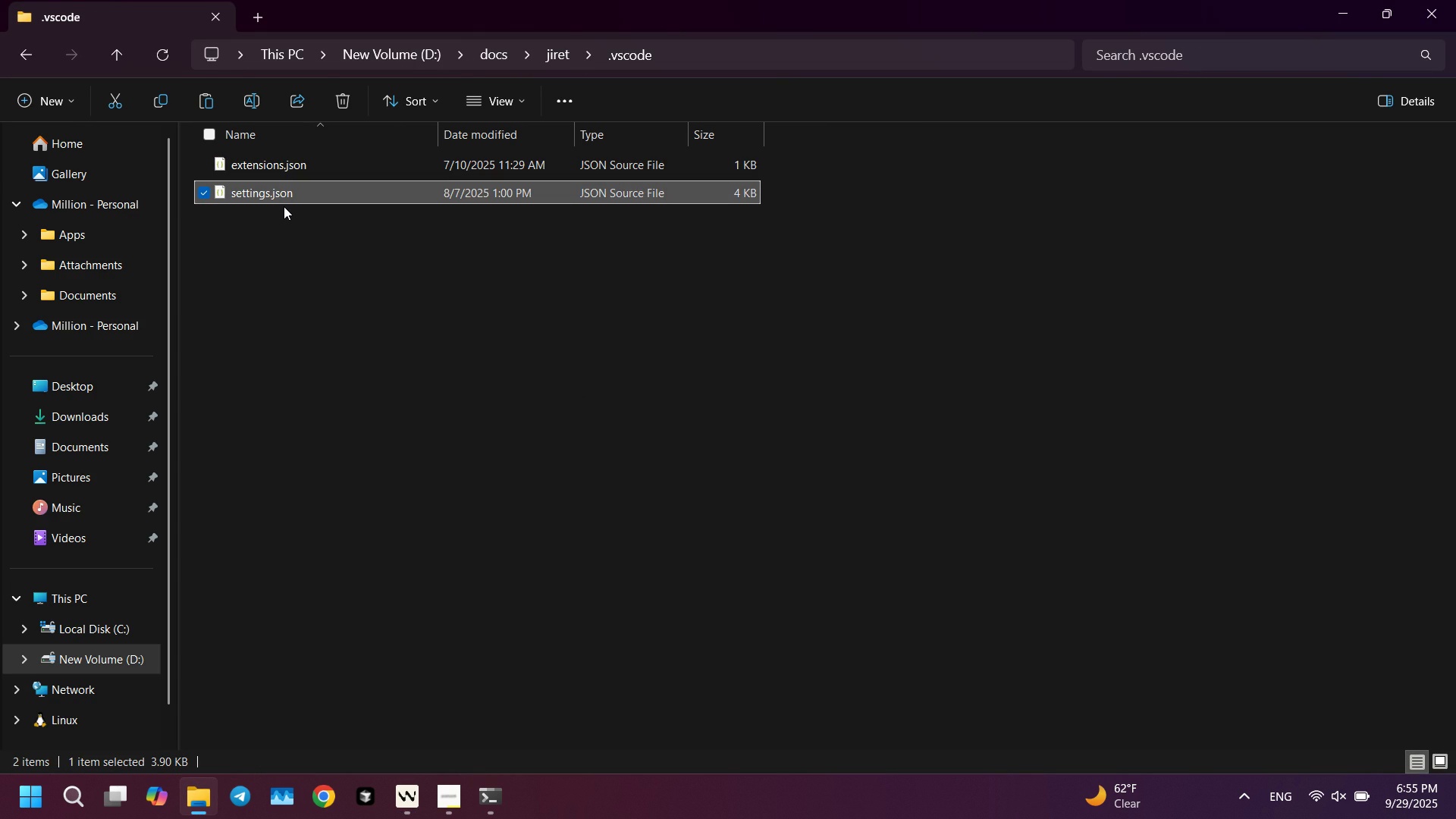 
key(Alt+AltLeft)
 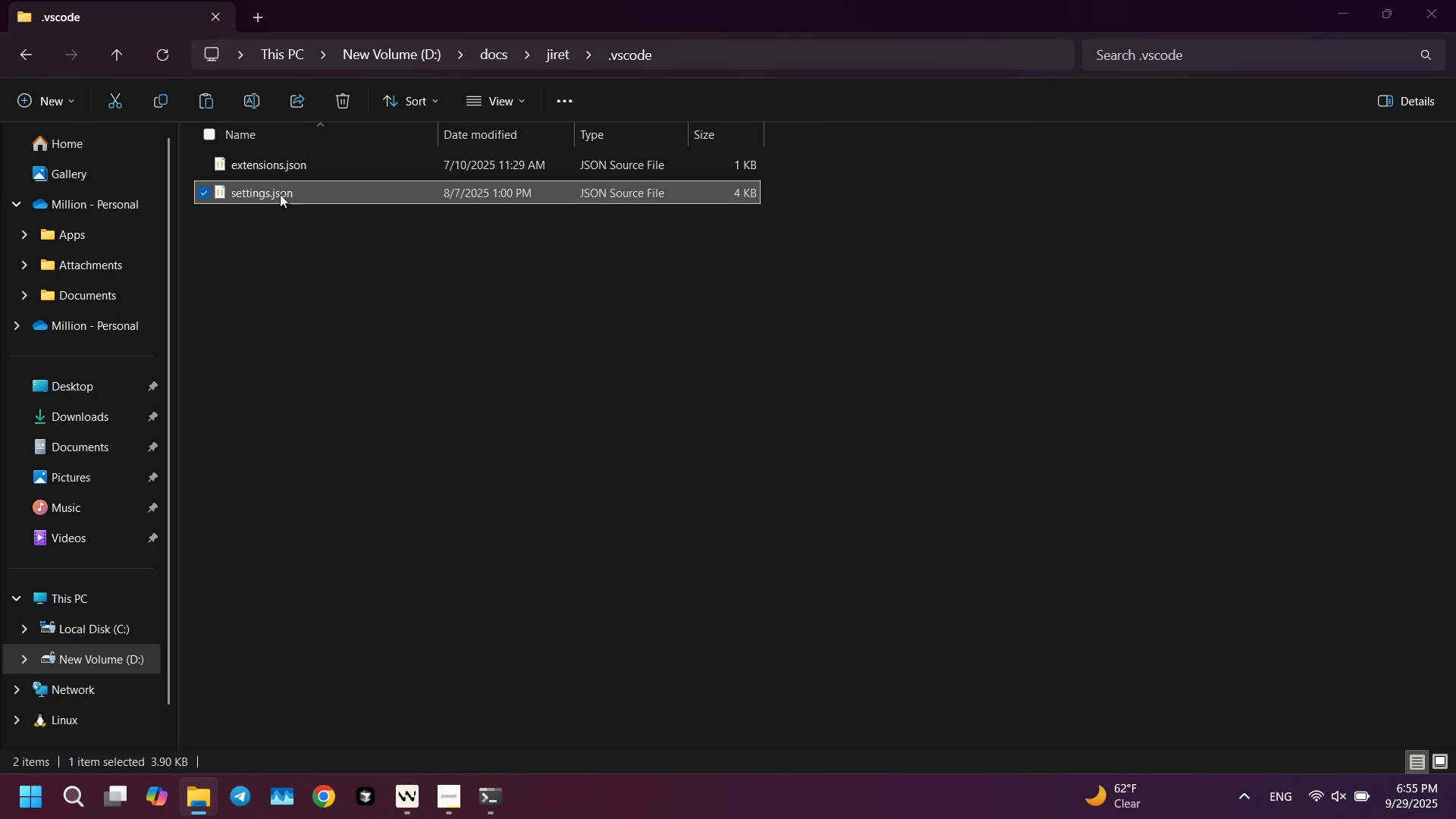 
key(Alt+Tab)
 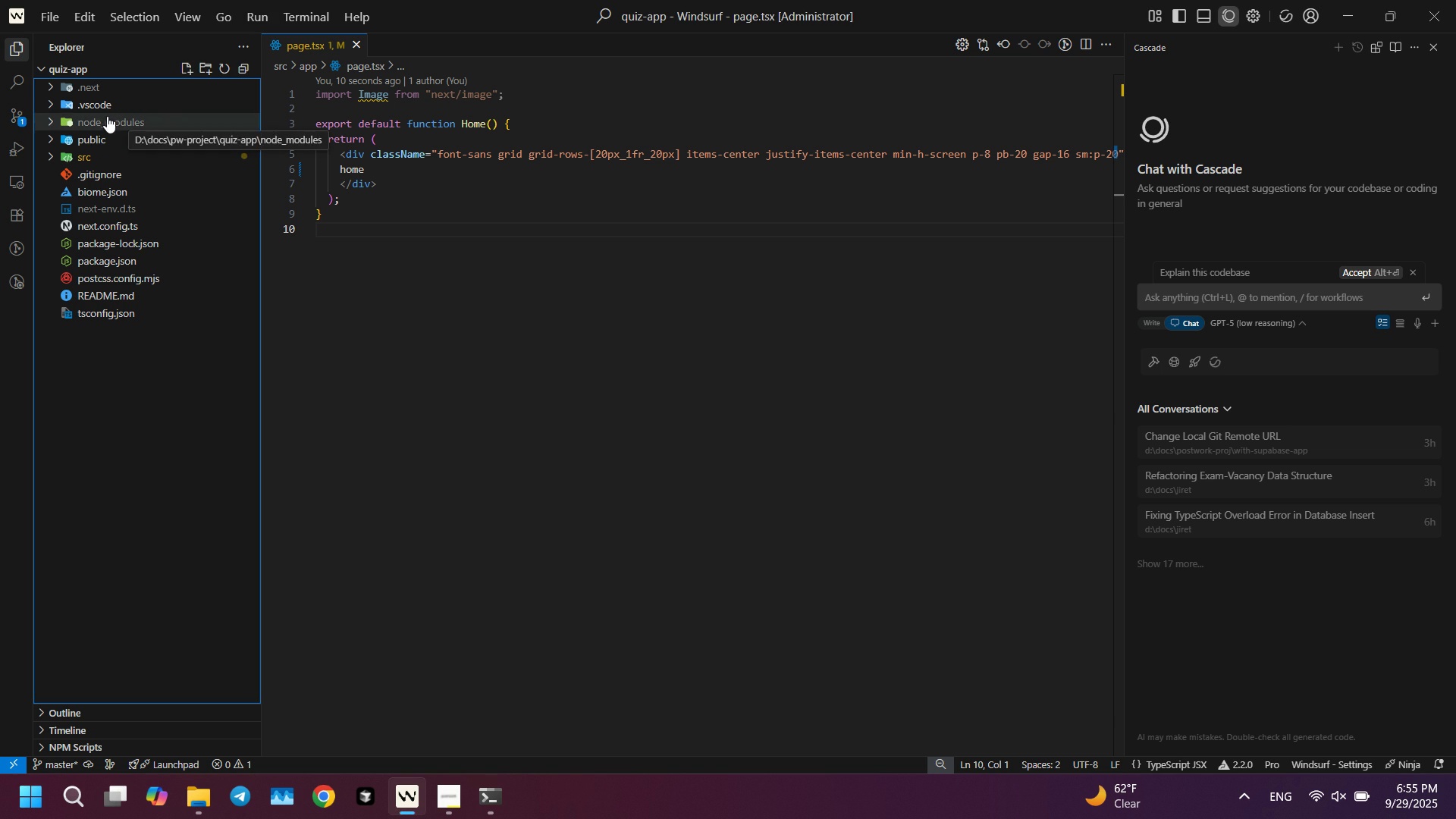 
left_click([105, 104])
 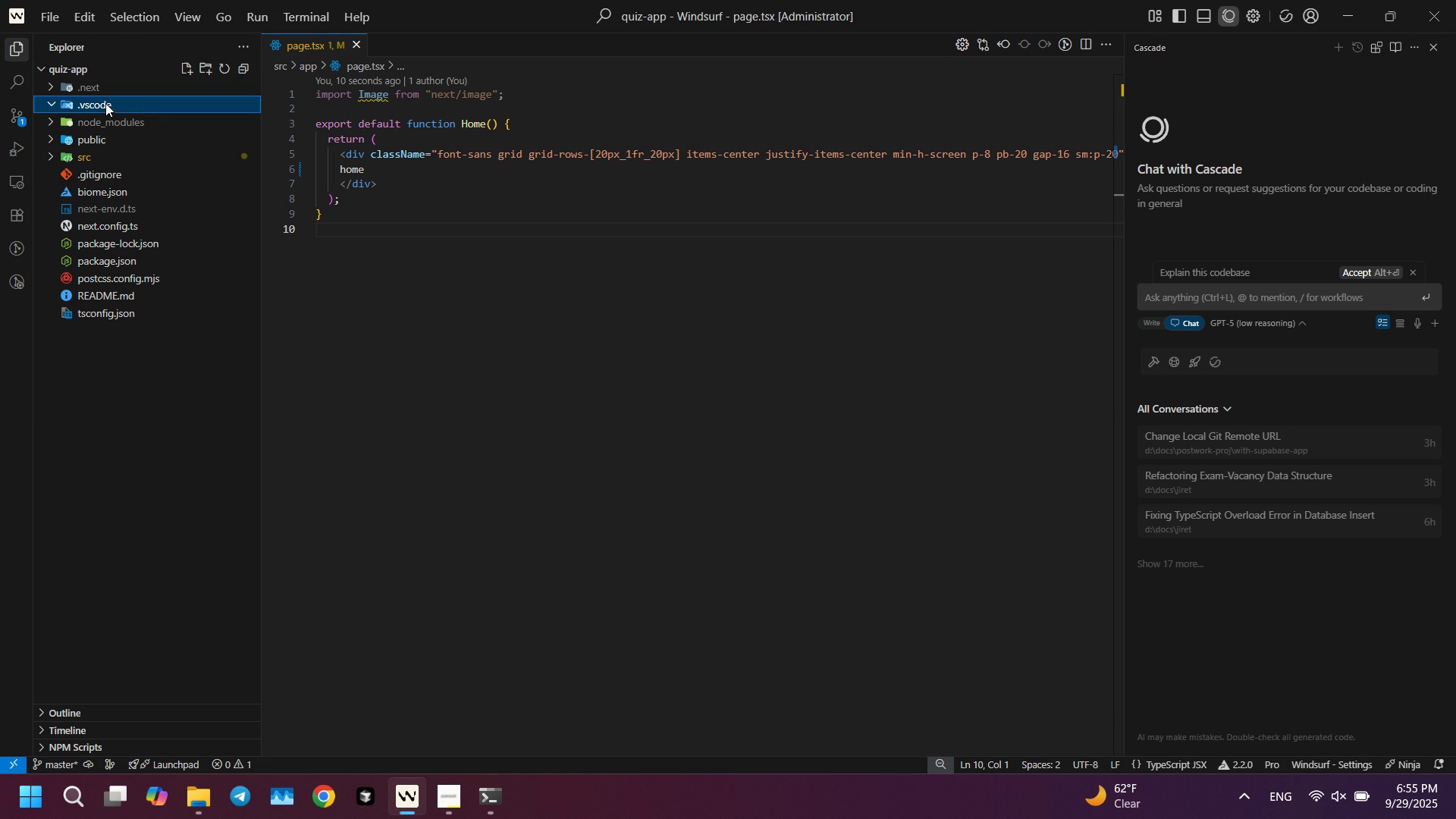 
key(Control+ControlLeft)